 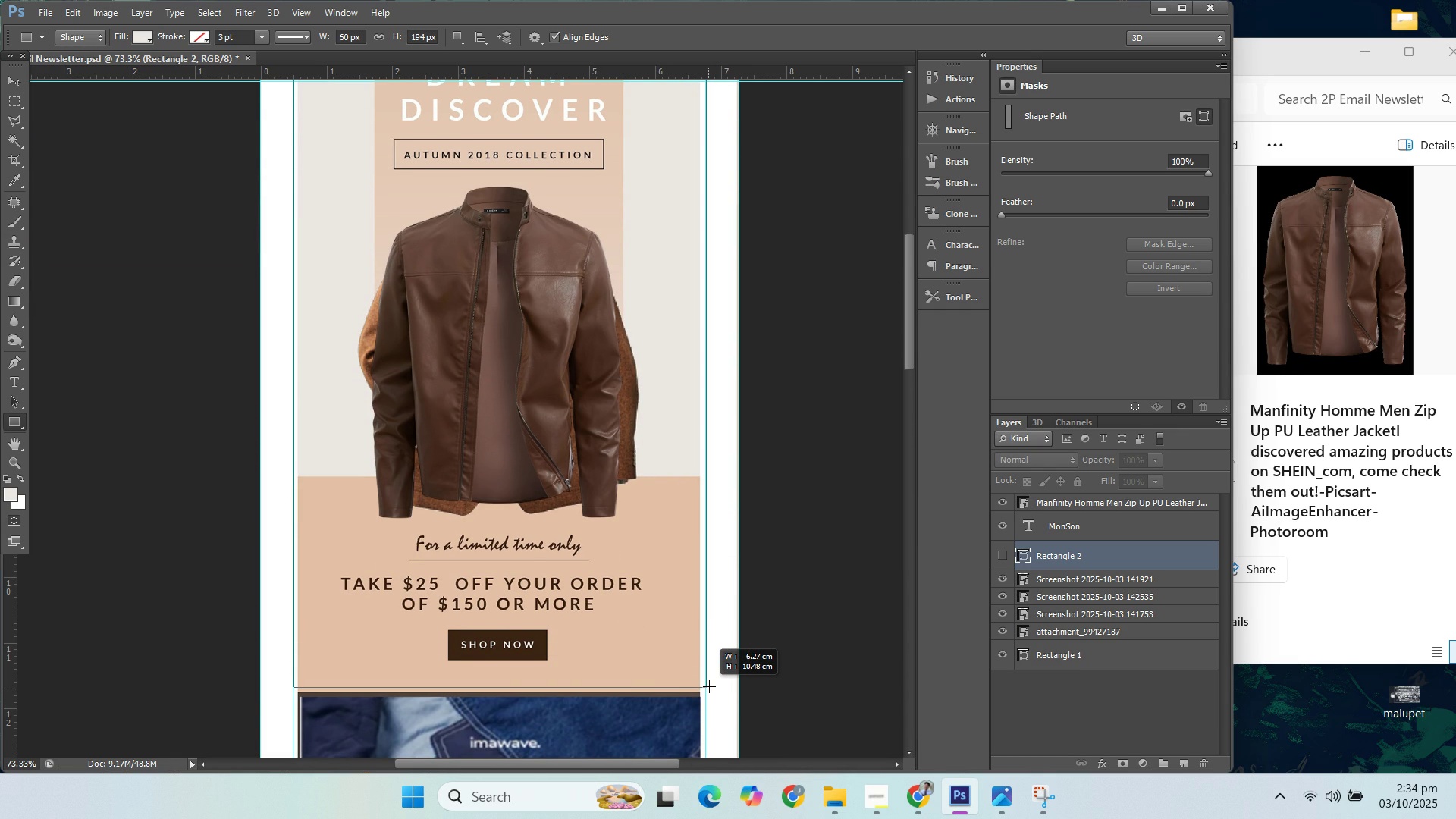 
scroll: coordinate [587, 512], scroll_direction: up, amount: 14.0
 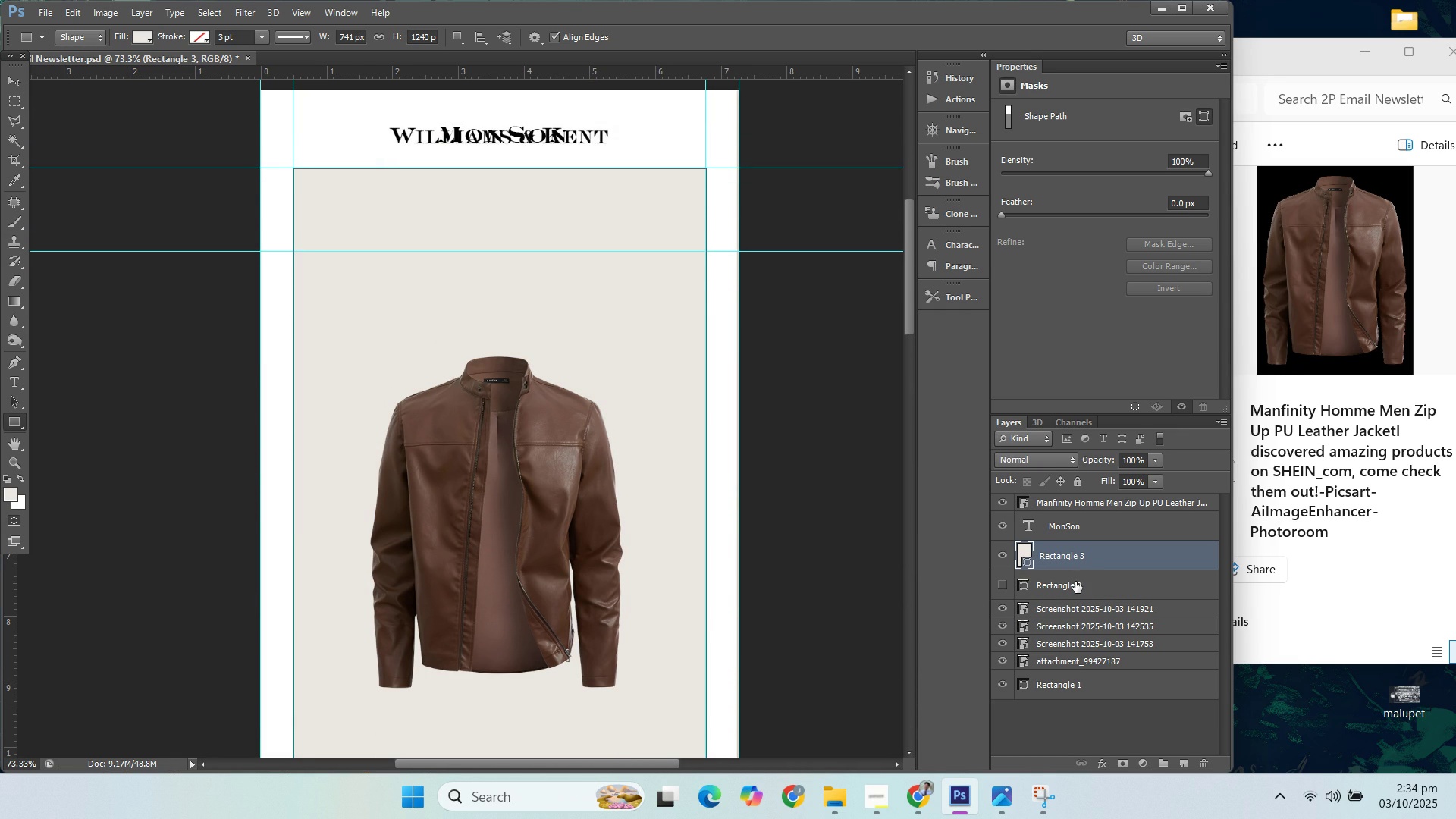 
left_click([1079, 586])
 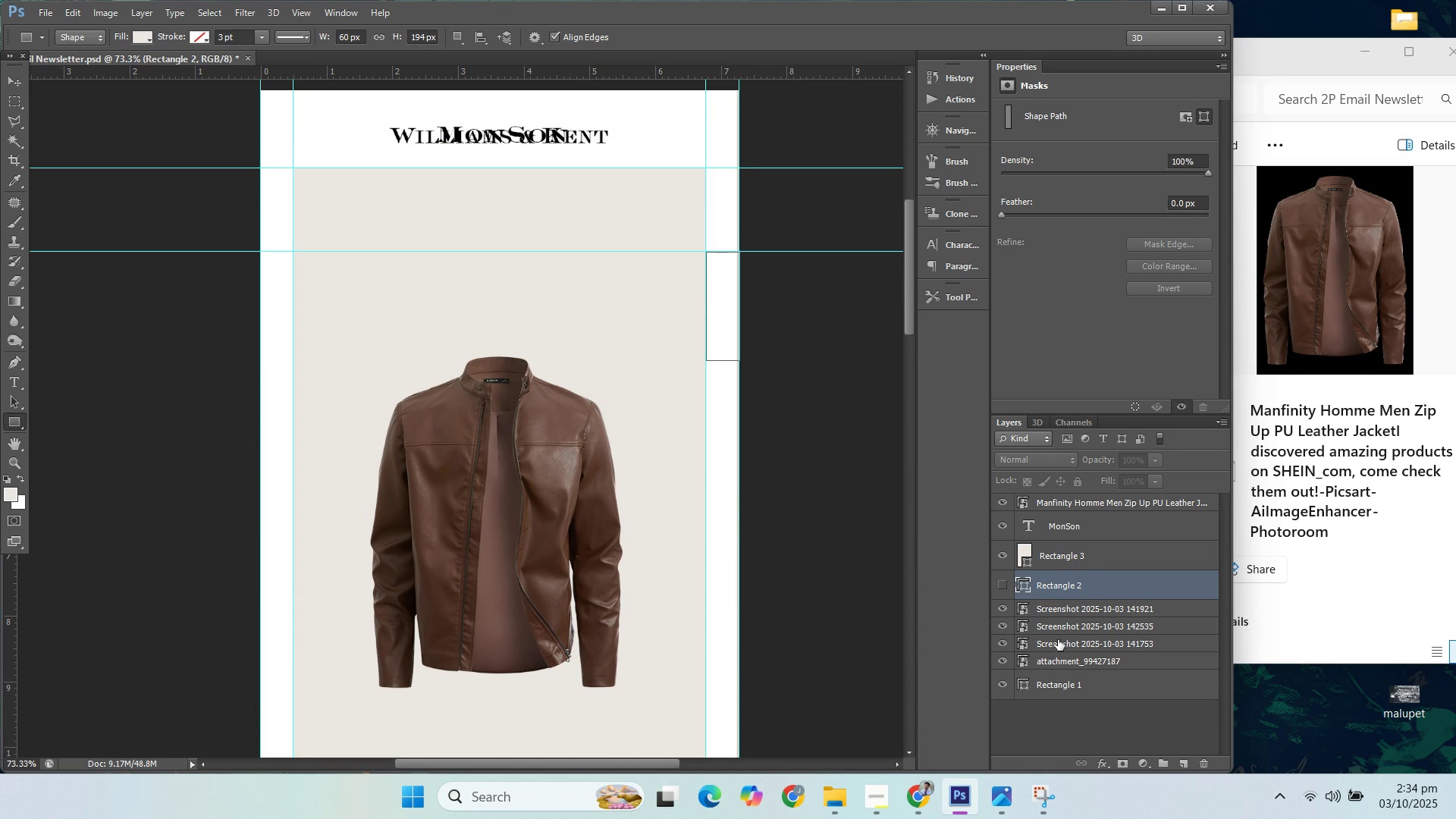 
left_click([1007, 660])
 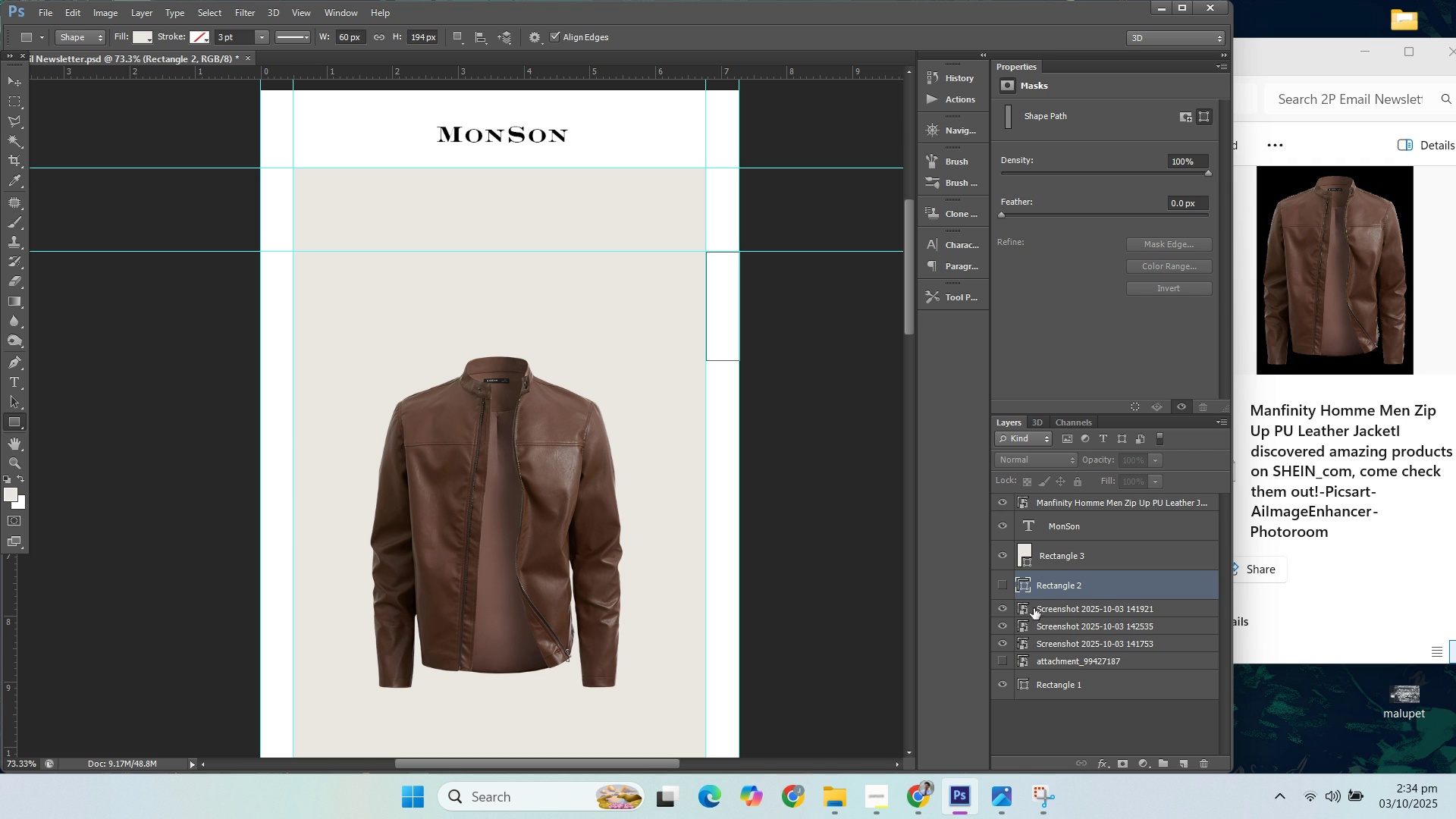 
scroll: coordinate [1059, 613], scroll_direction: up, amount: 3.0
 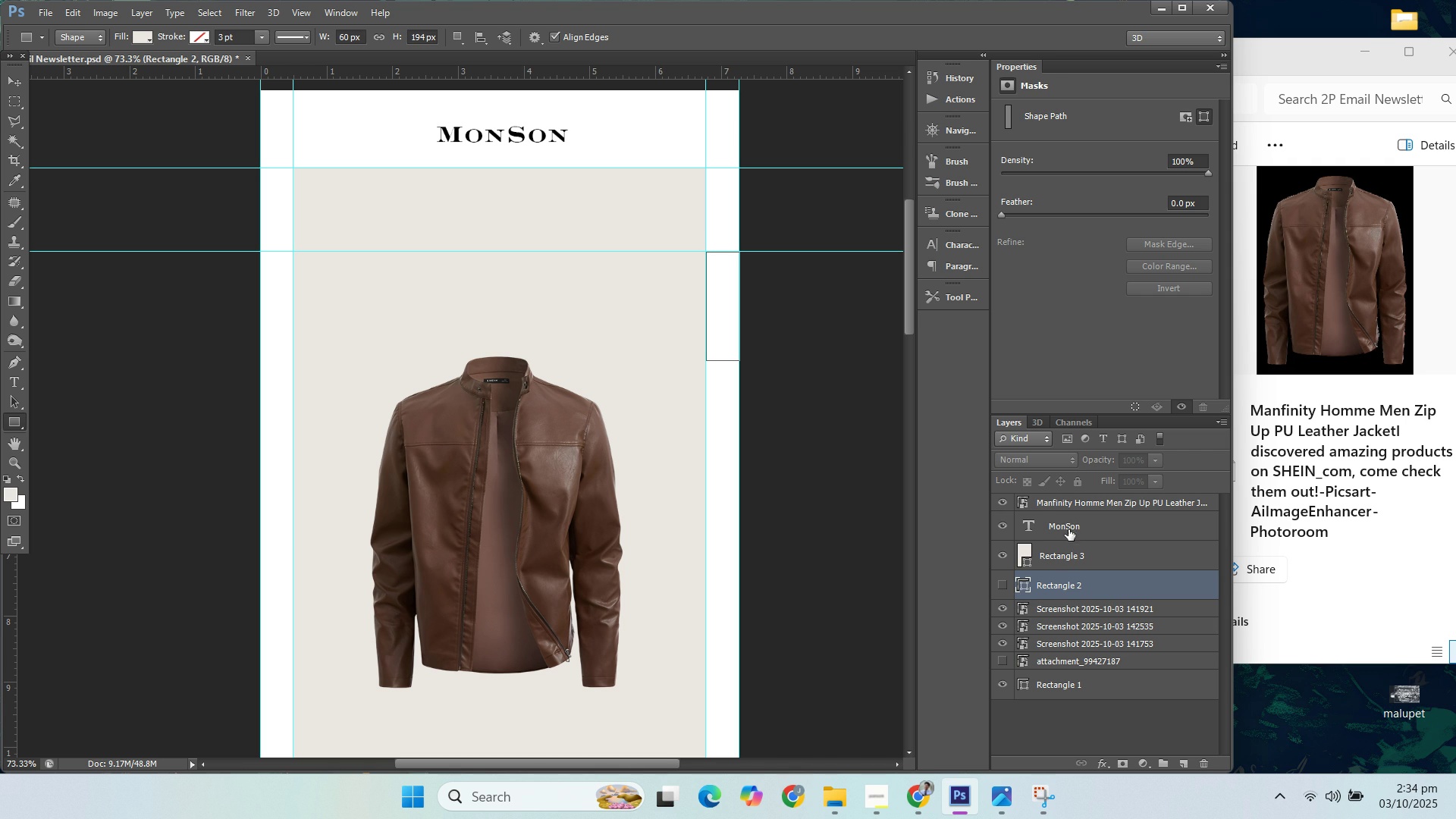 
left_click([1068, 526])
 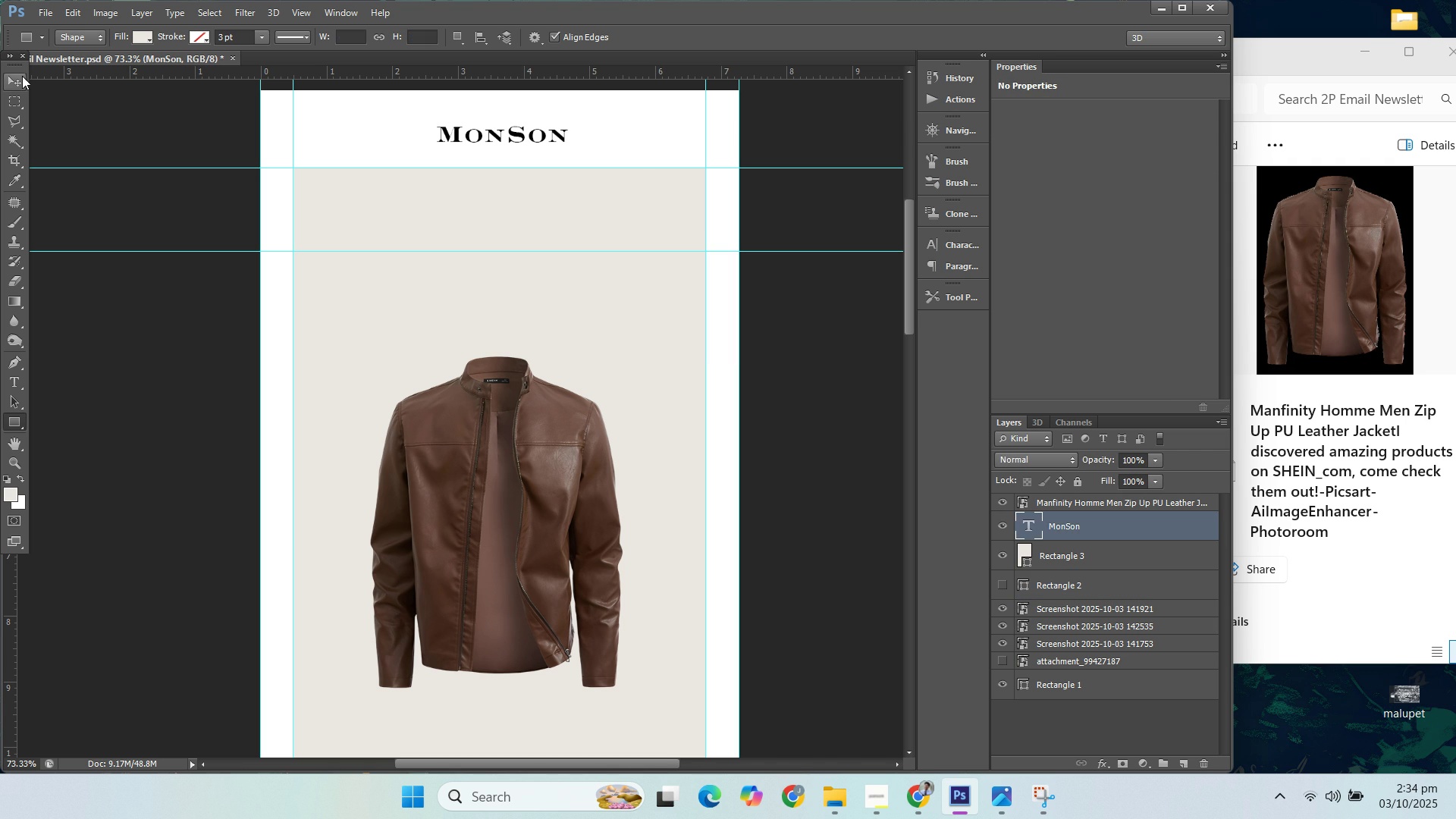 
left_click([21, 76])
 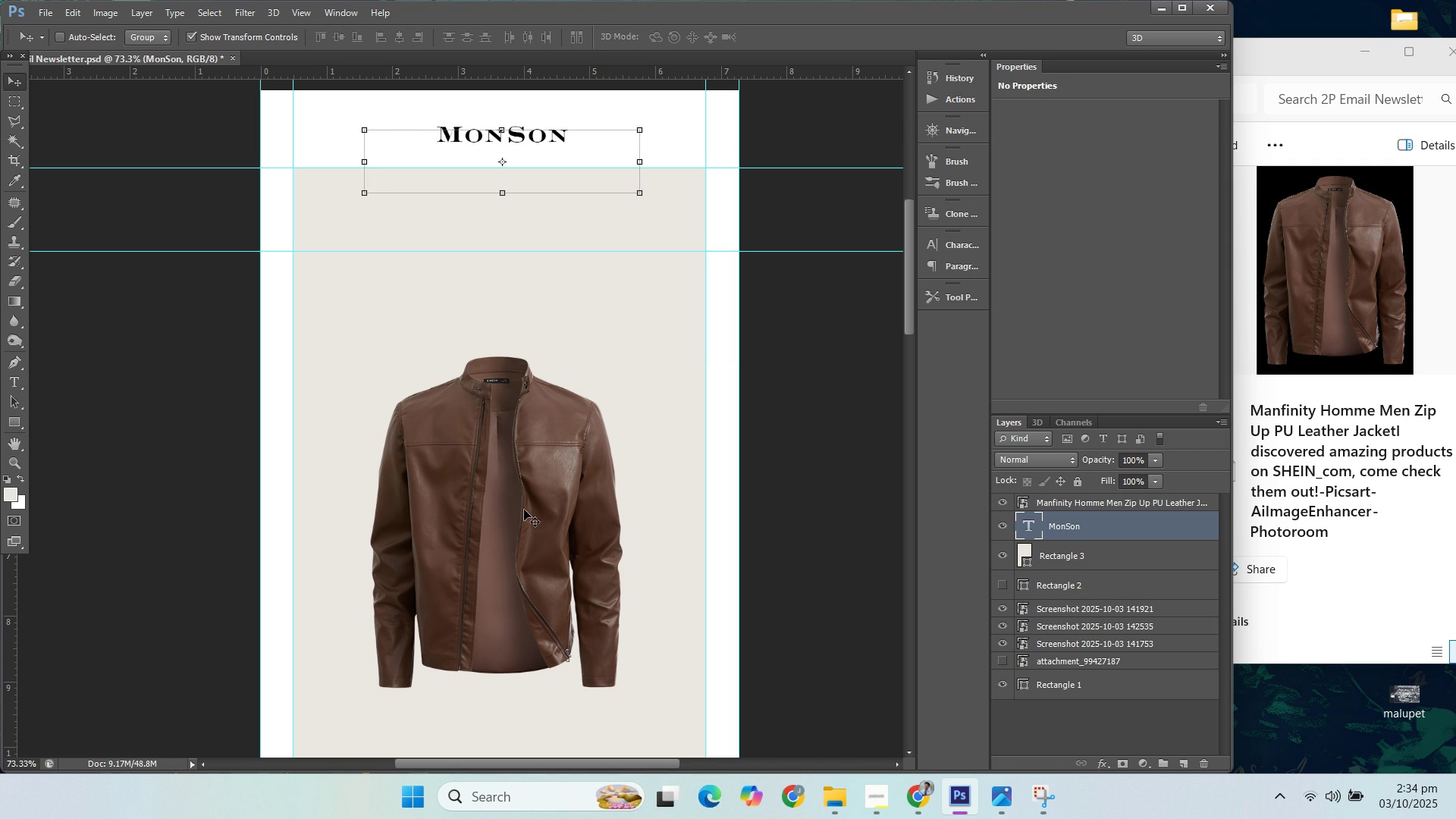 
key(ArrowLeft)
 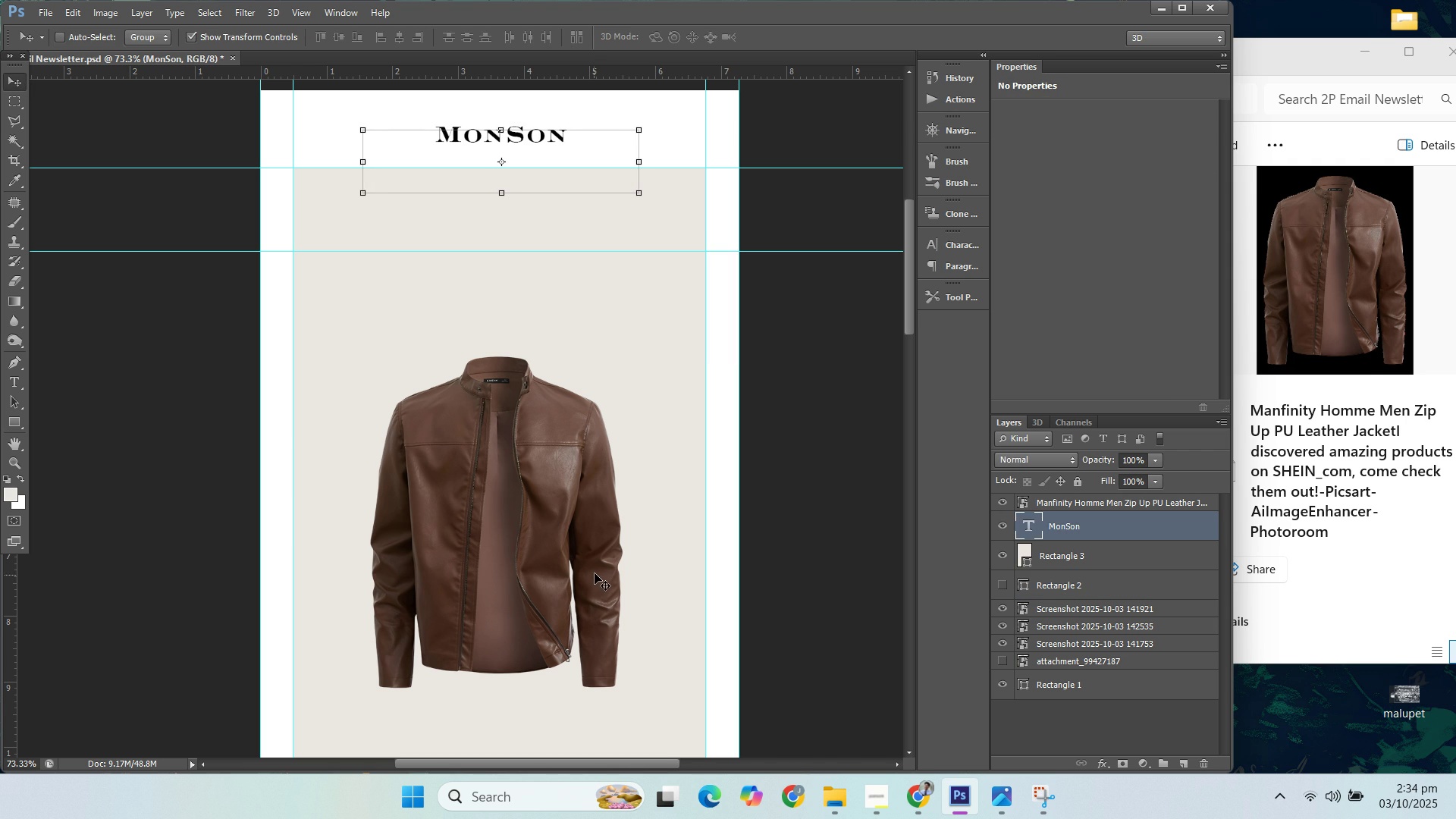 
key(ArrowLeft)
 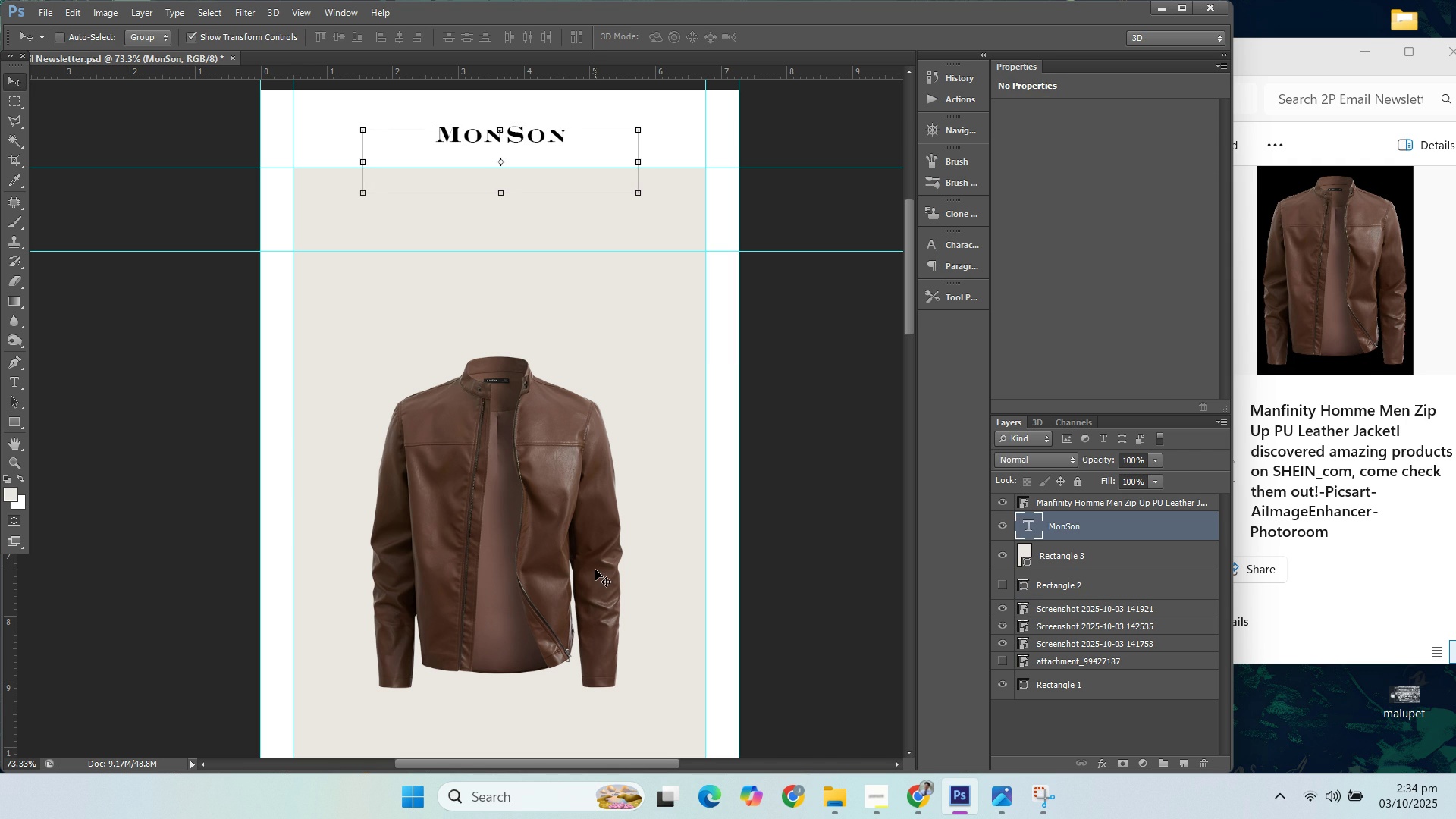 
key(ArrowLeft)
 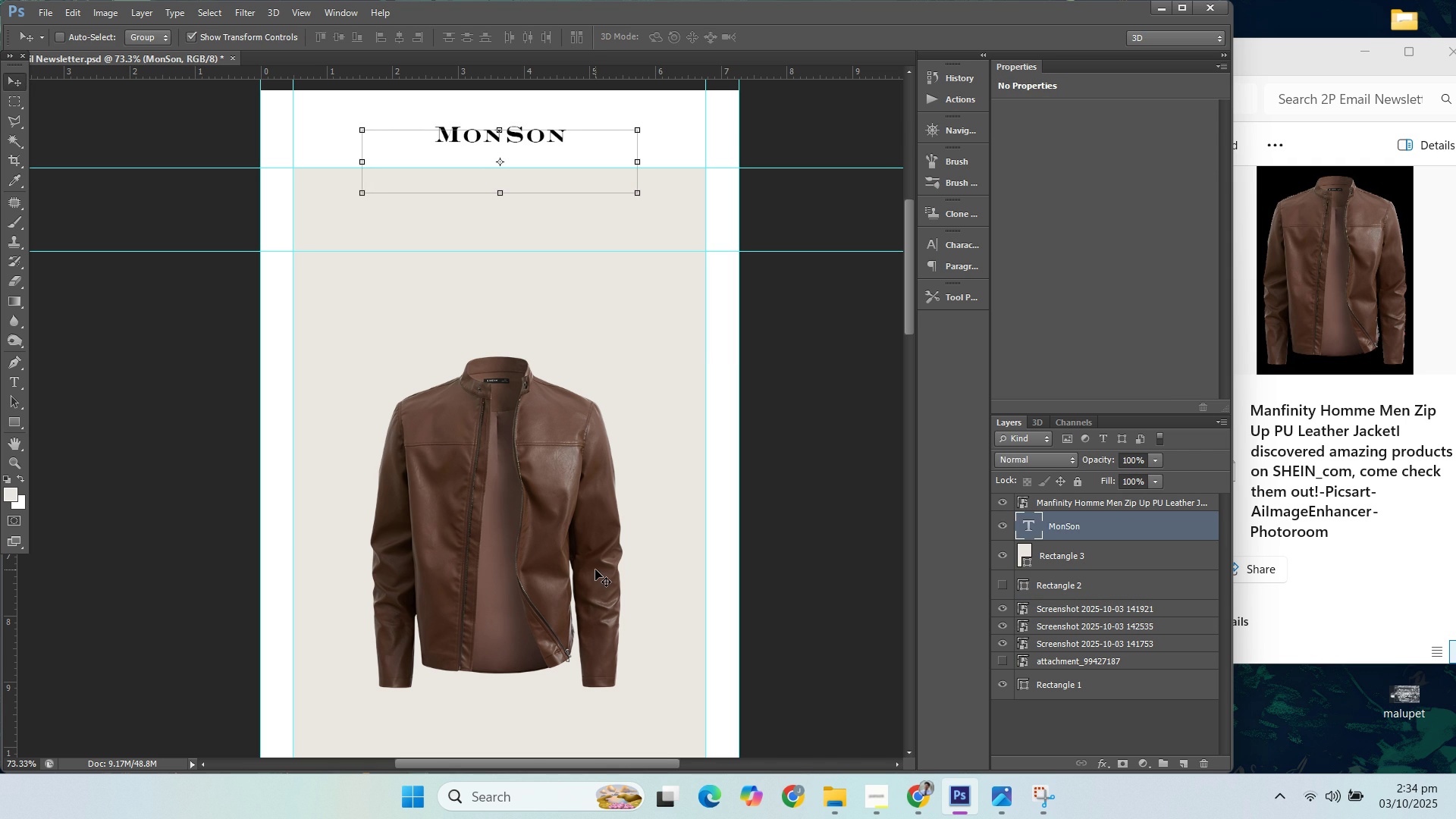 
key(ArrowLeft)
 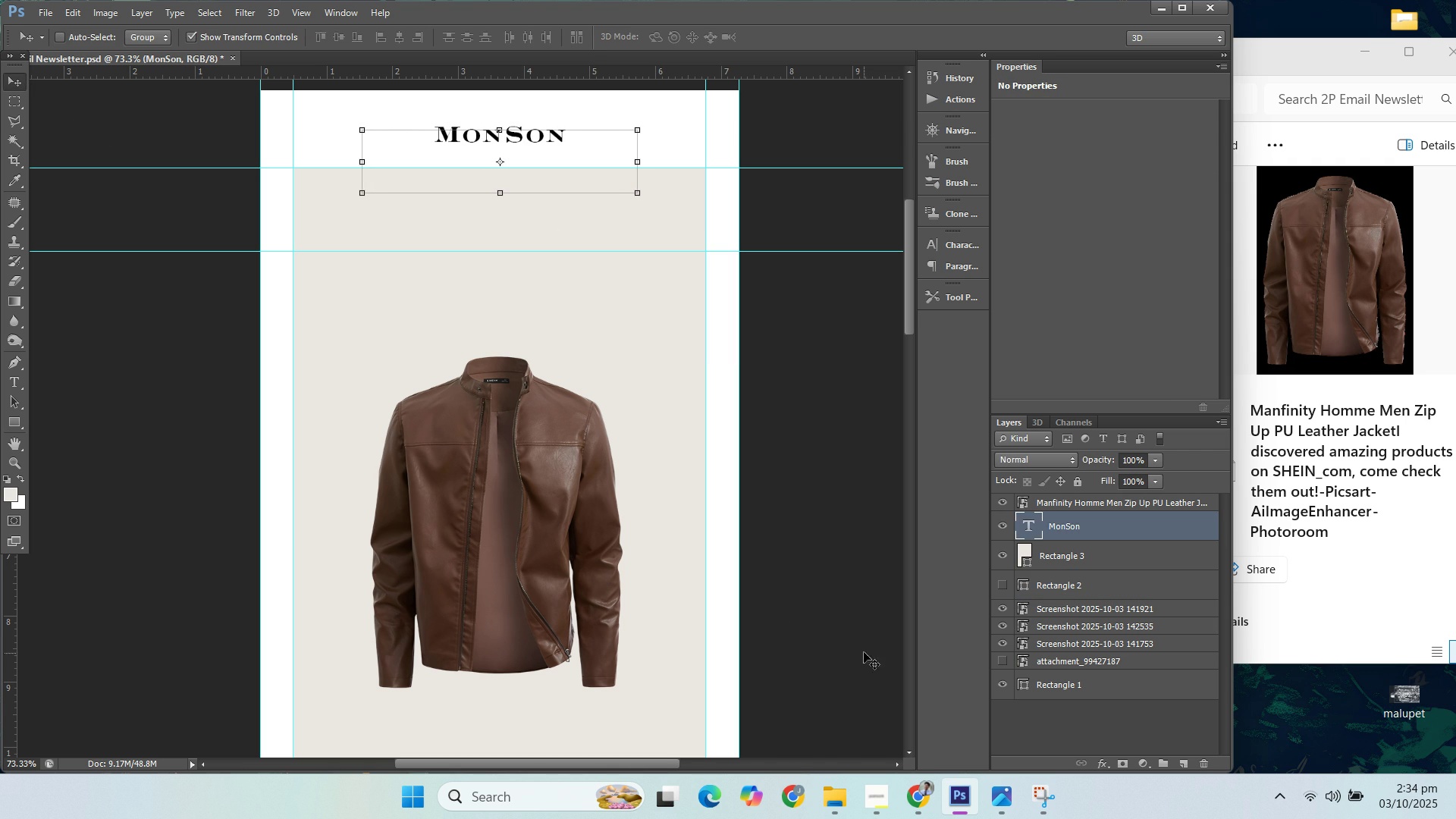 
key(ArrowRight)
 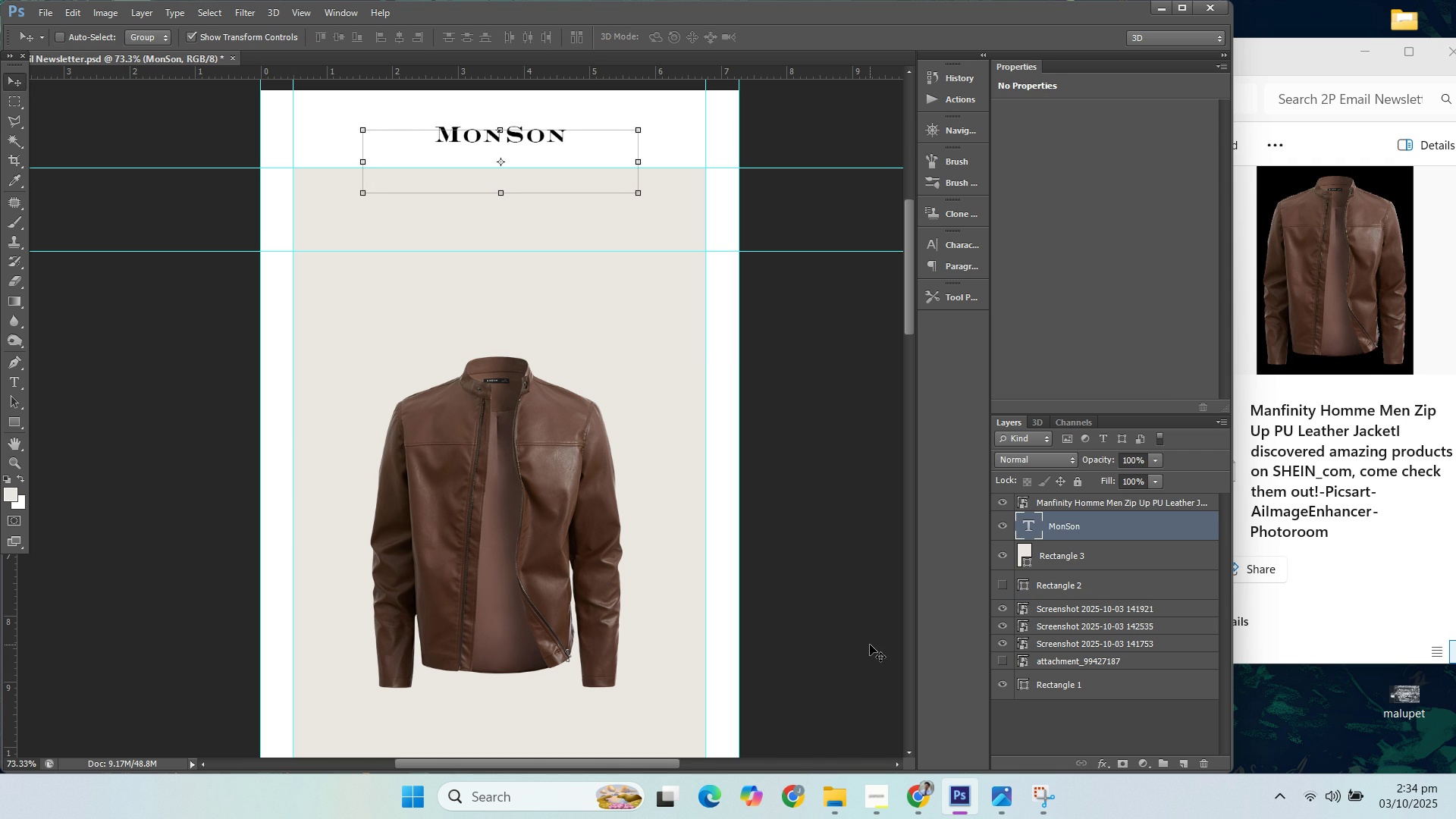 
key(ArrowLeft)
 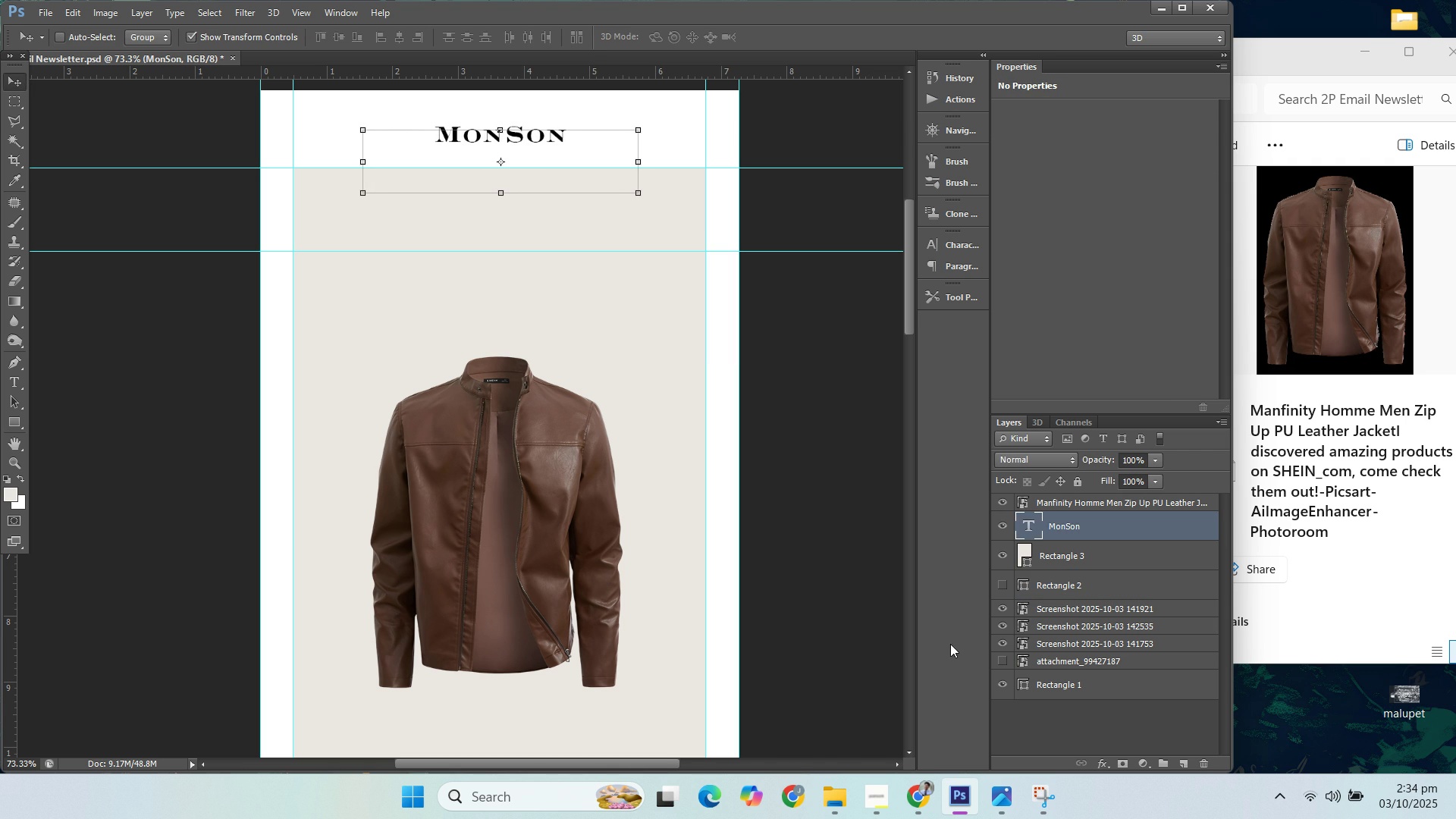 
key(ArrowRight)
 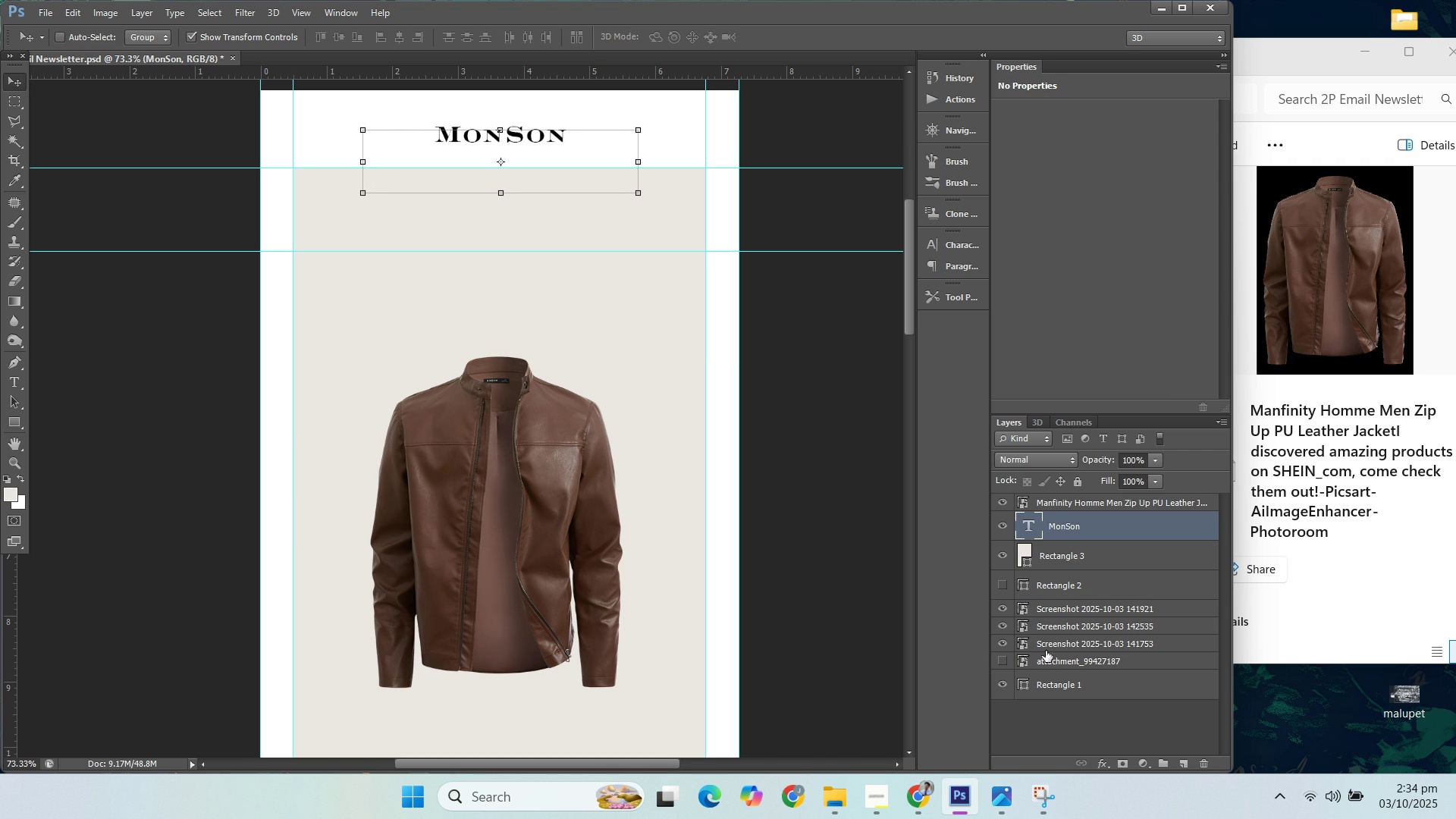 
key(ArrowLeft)
 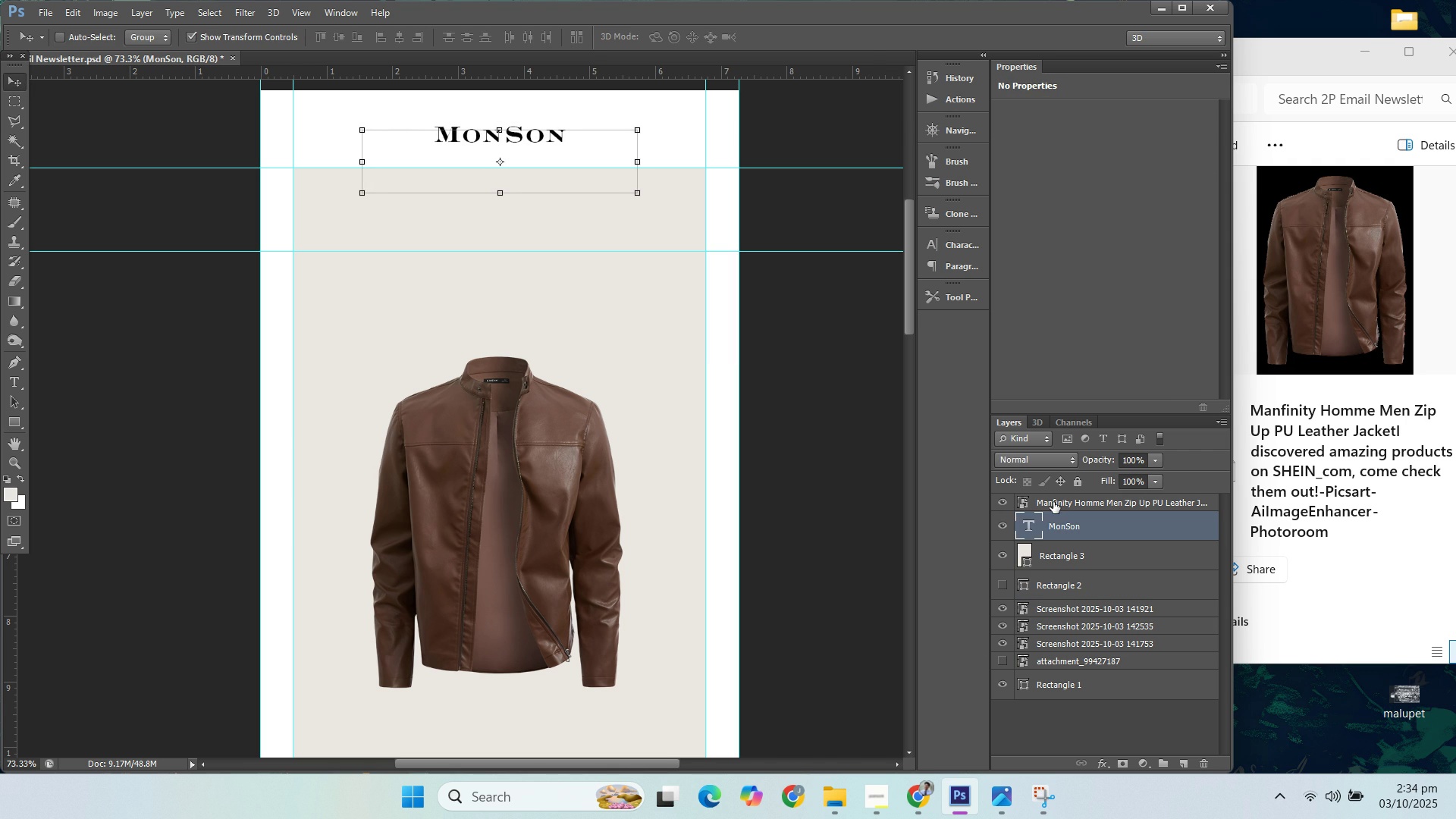 
left_click([1053, 502])
 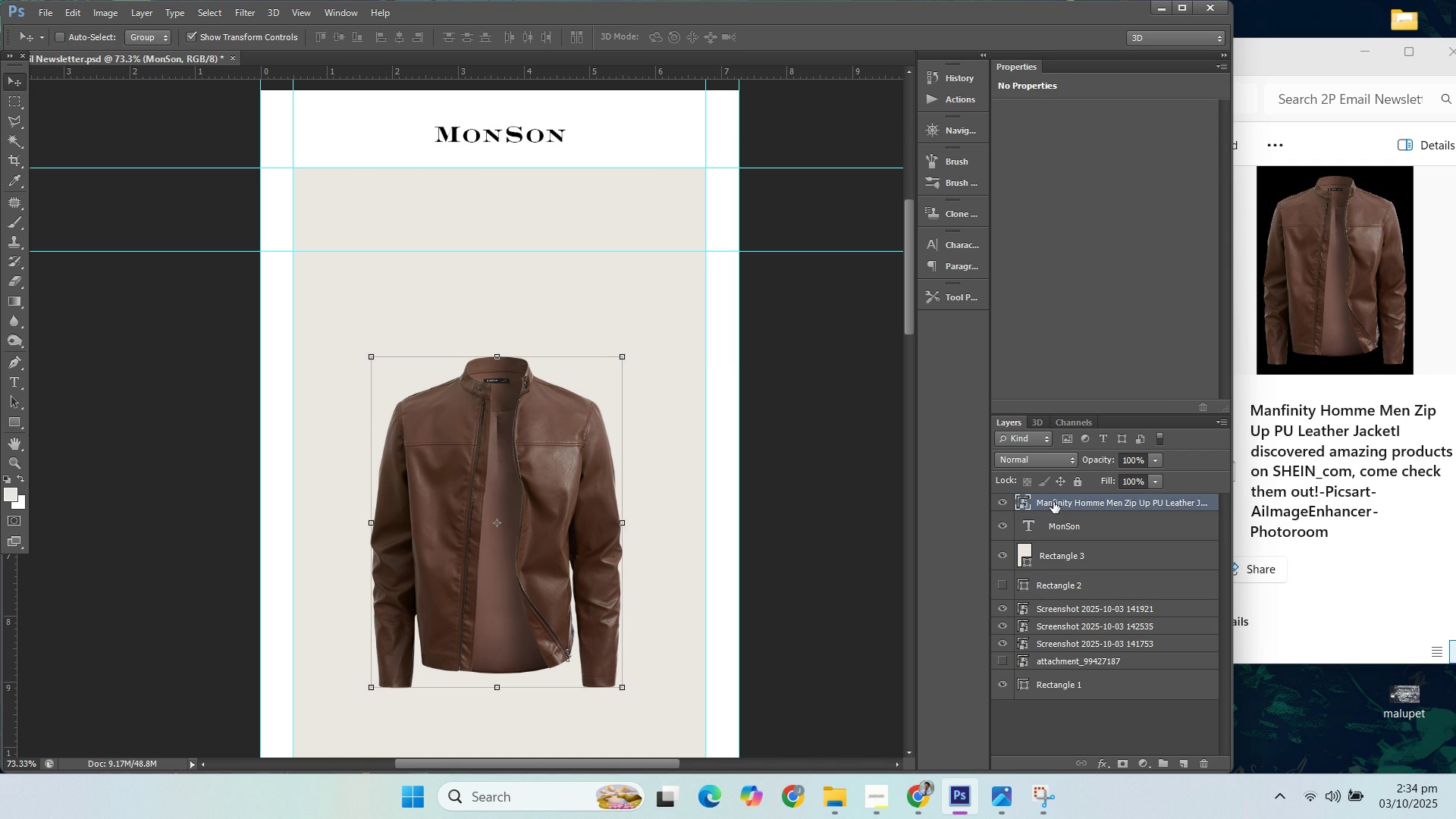 
scroll: coordinate [1053, 502], scroll_direction: up, amount: 1.0
 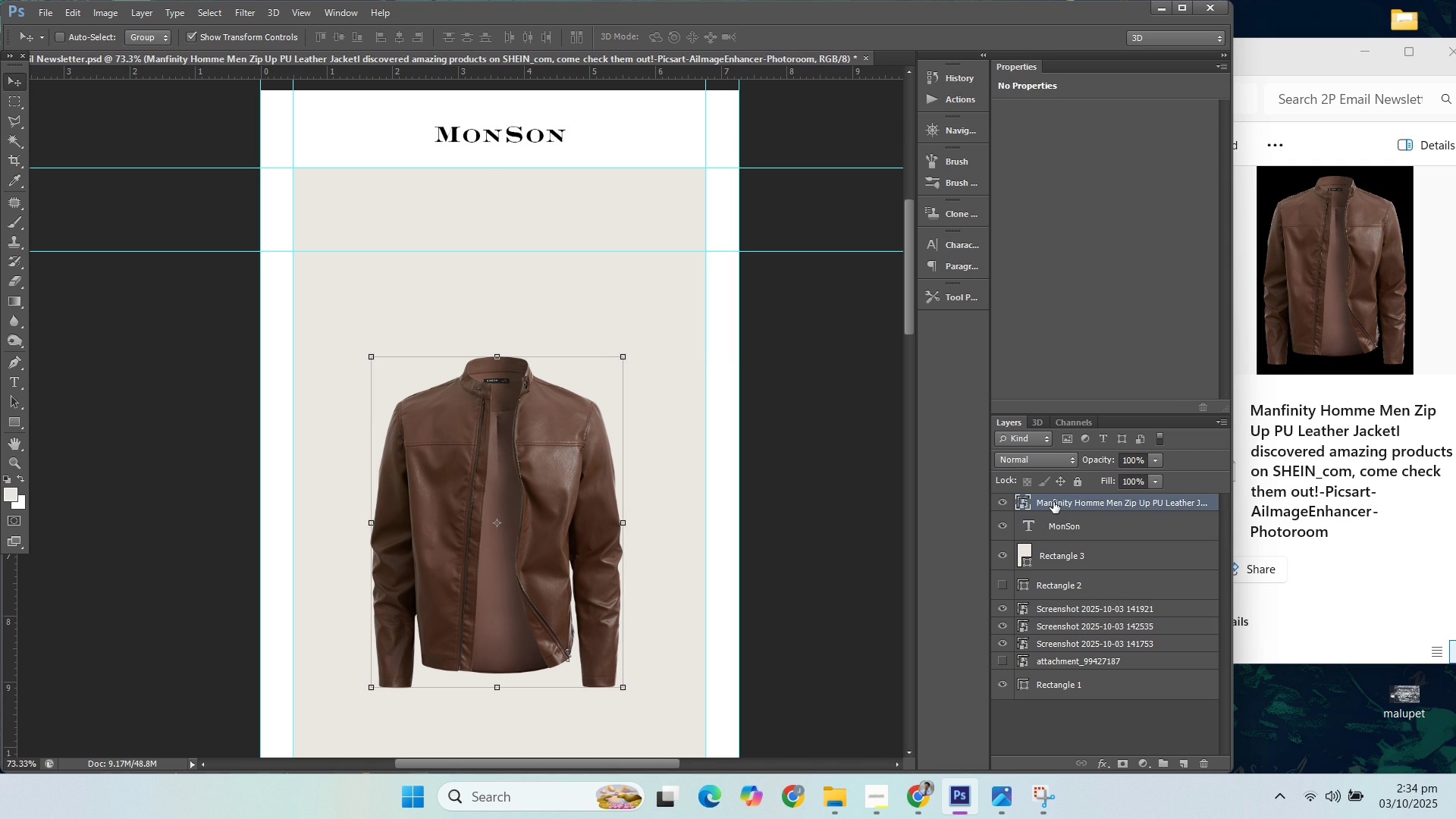 
key(ArrowRight)
 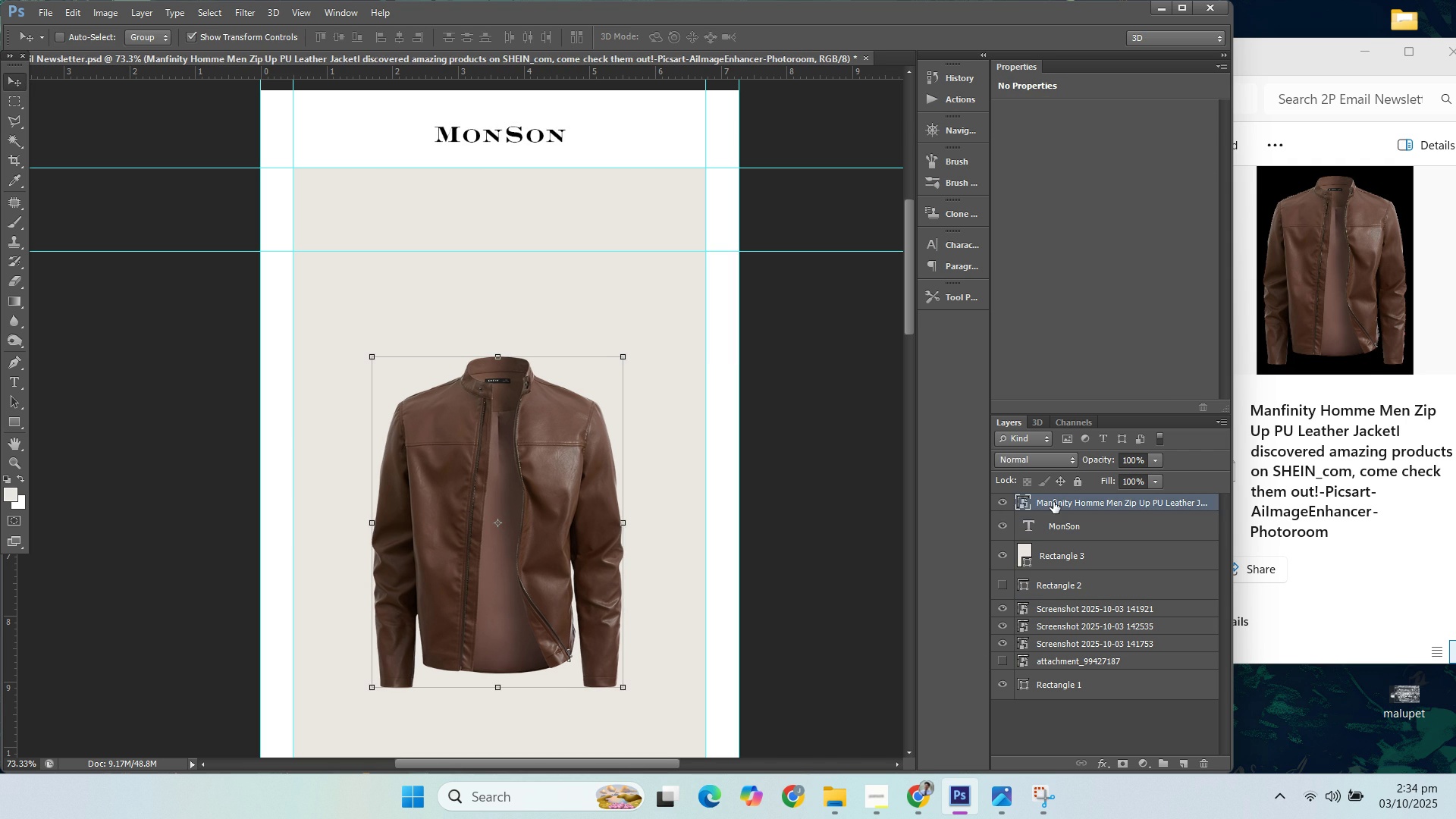 
key(ArrowRight)
 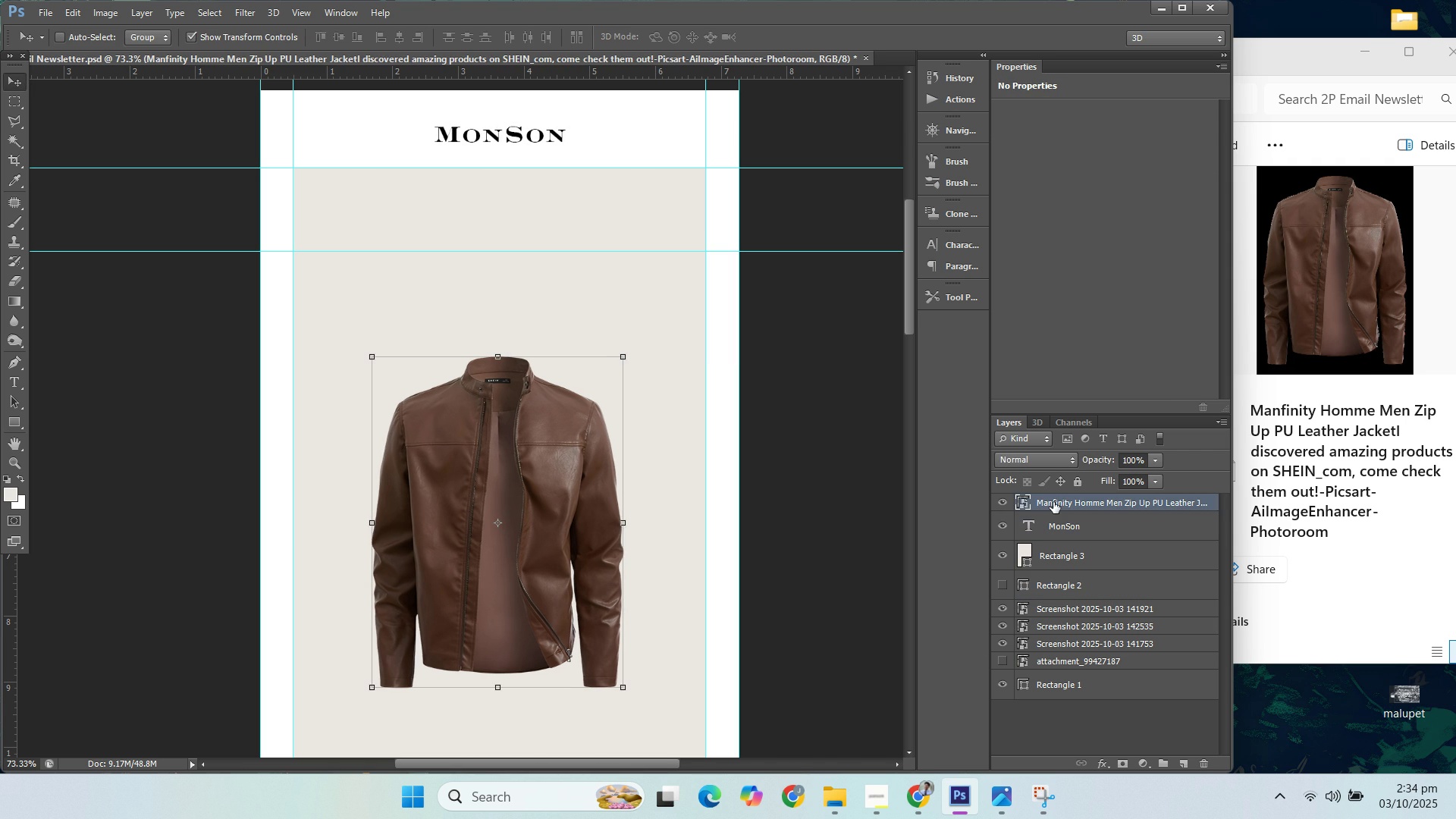 
key(ArrowRight)
 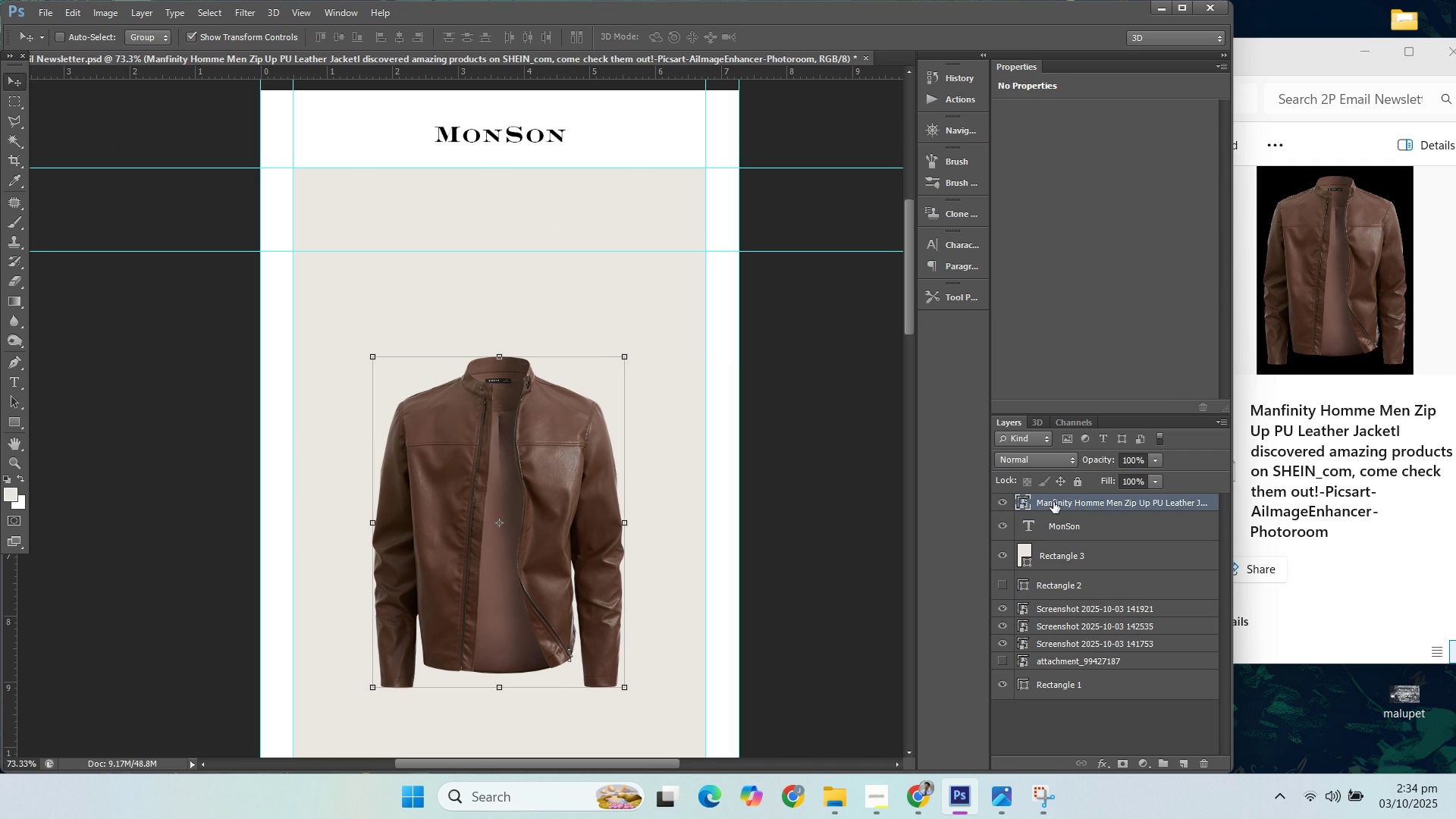 
key(ArrowRight)
 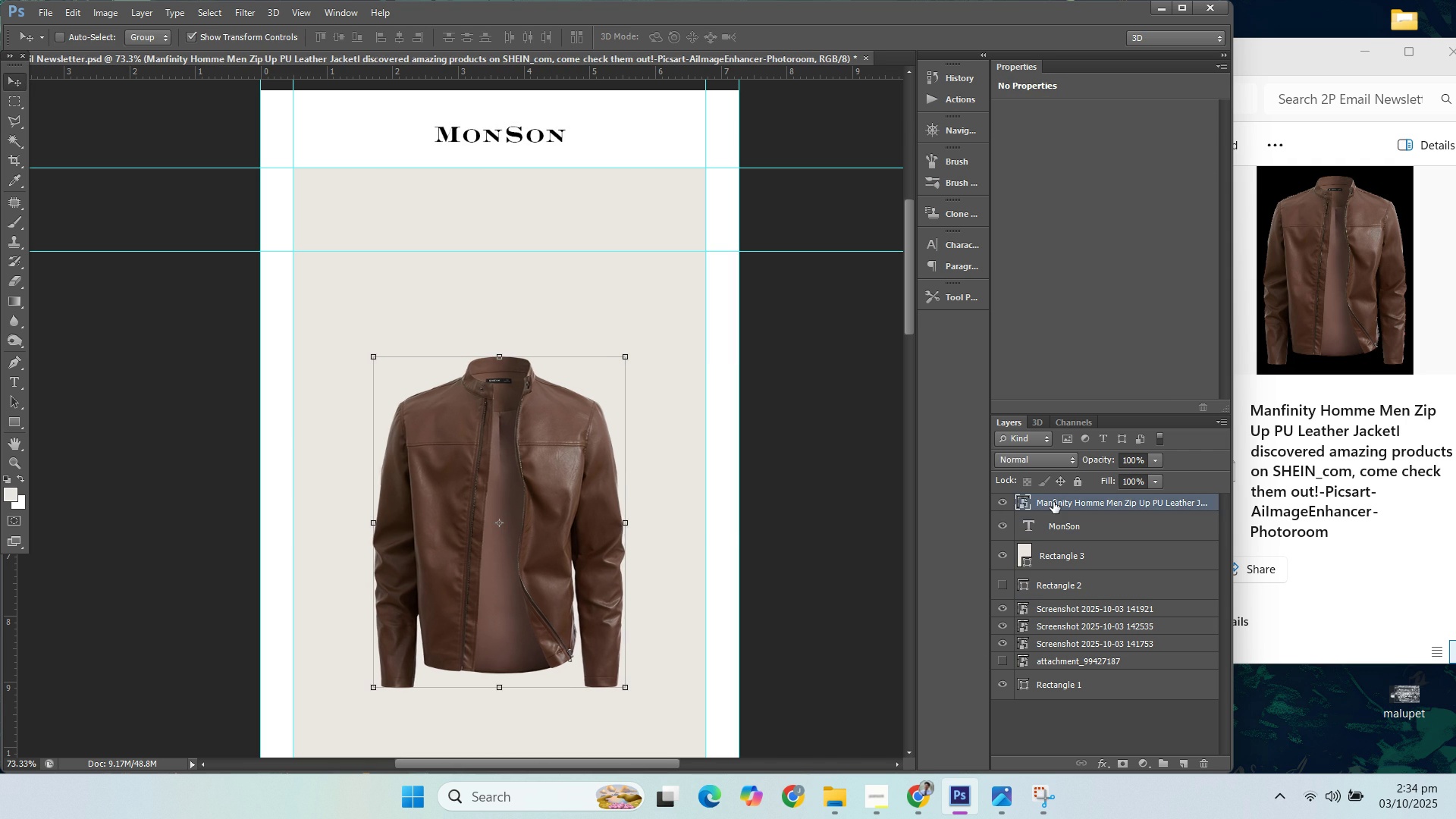 
key(ArrowRight)
 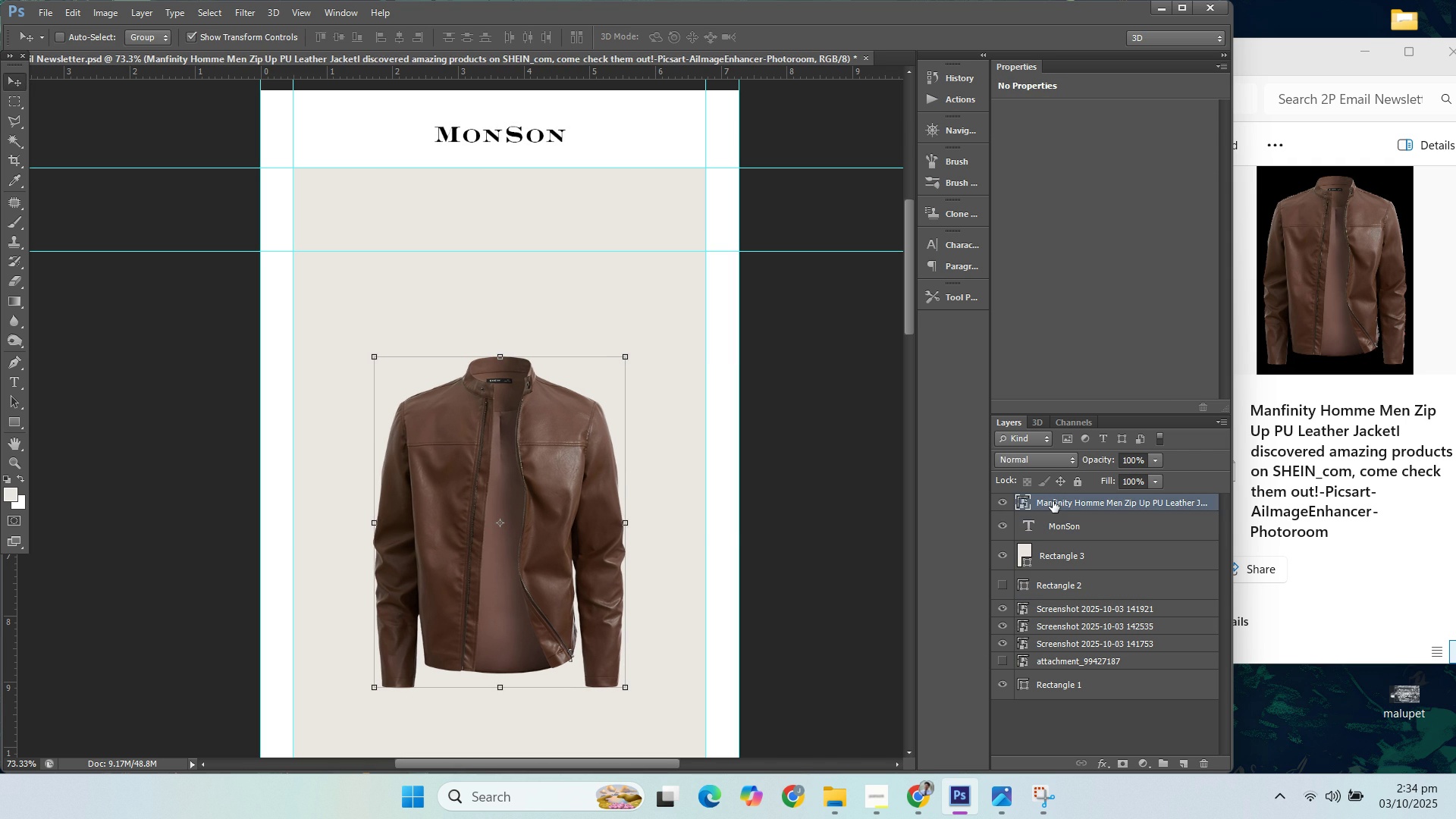 
key(ArrowRight)
 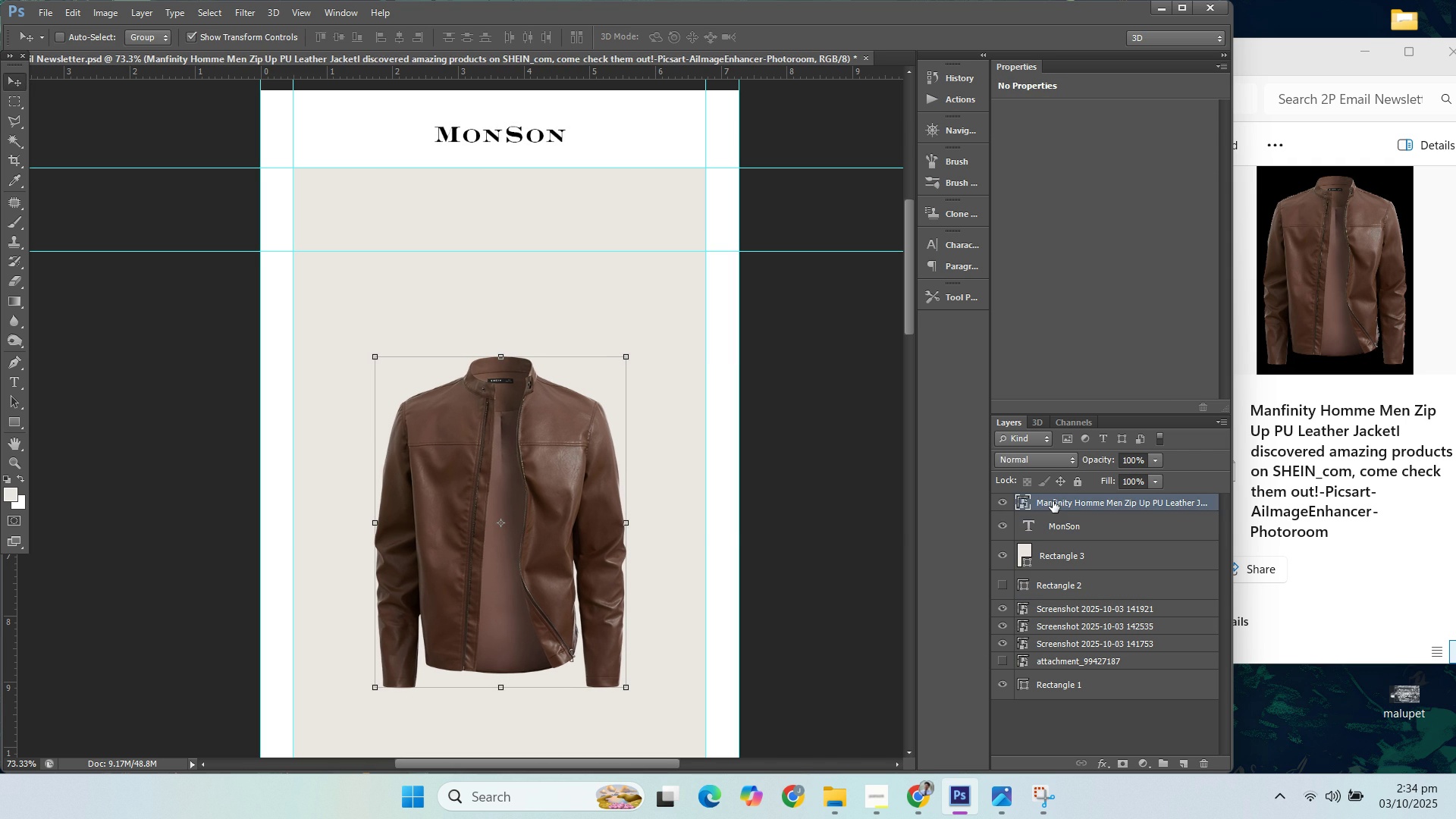 
key(ArrowRight)
 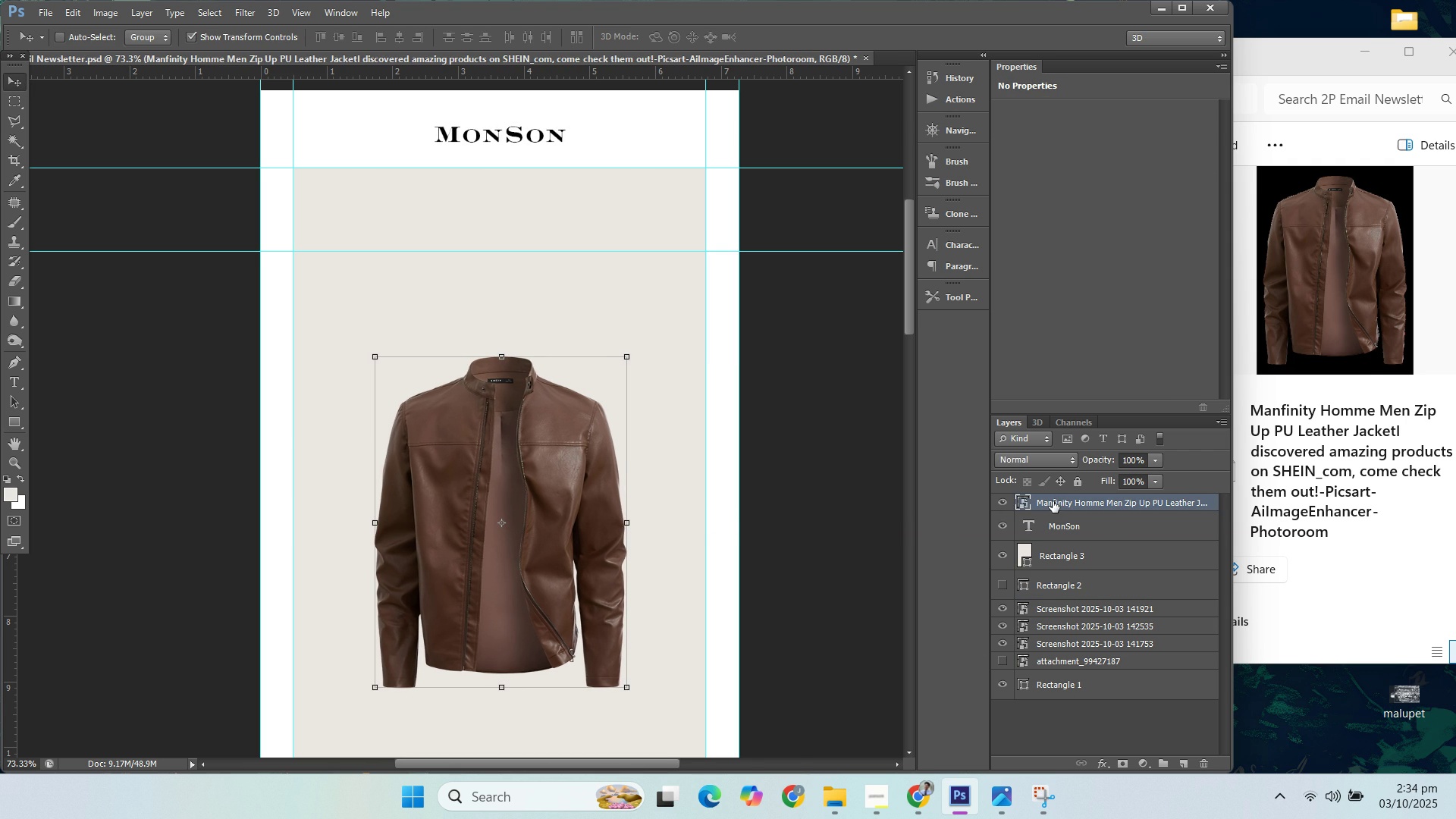 
key(ArrowRight)
 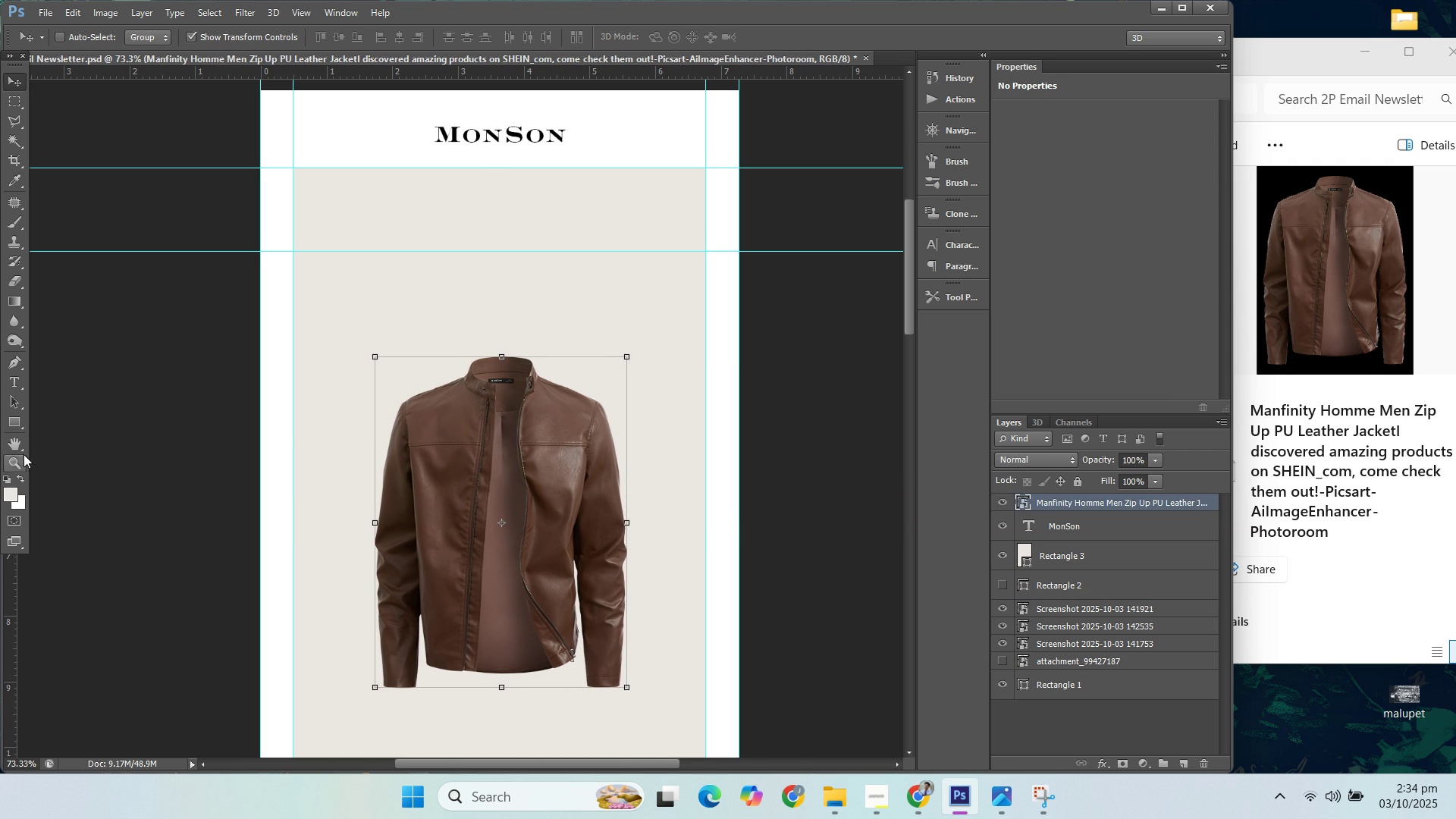 
left_click([21, 453])
 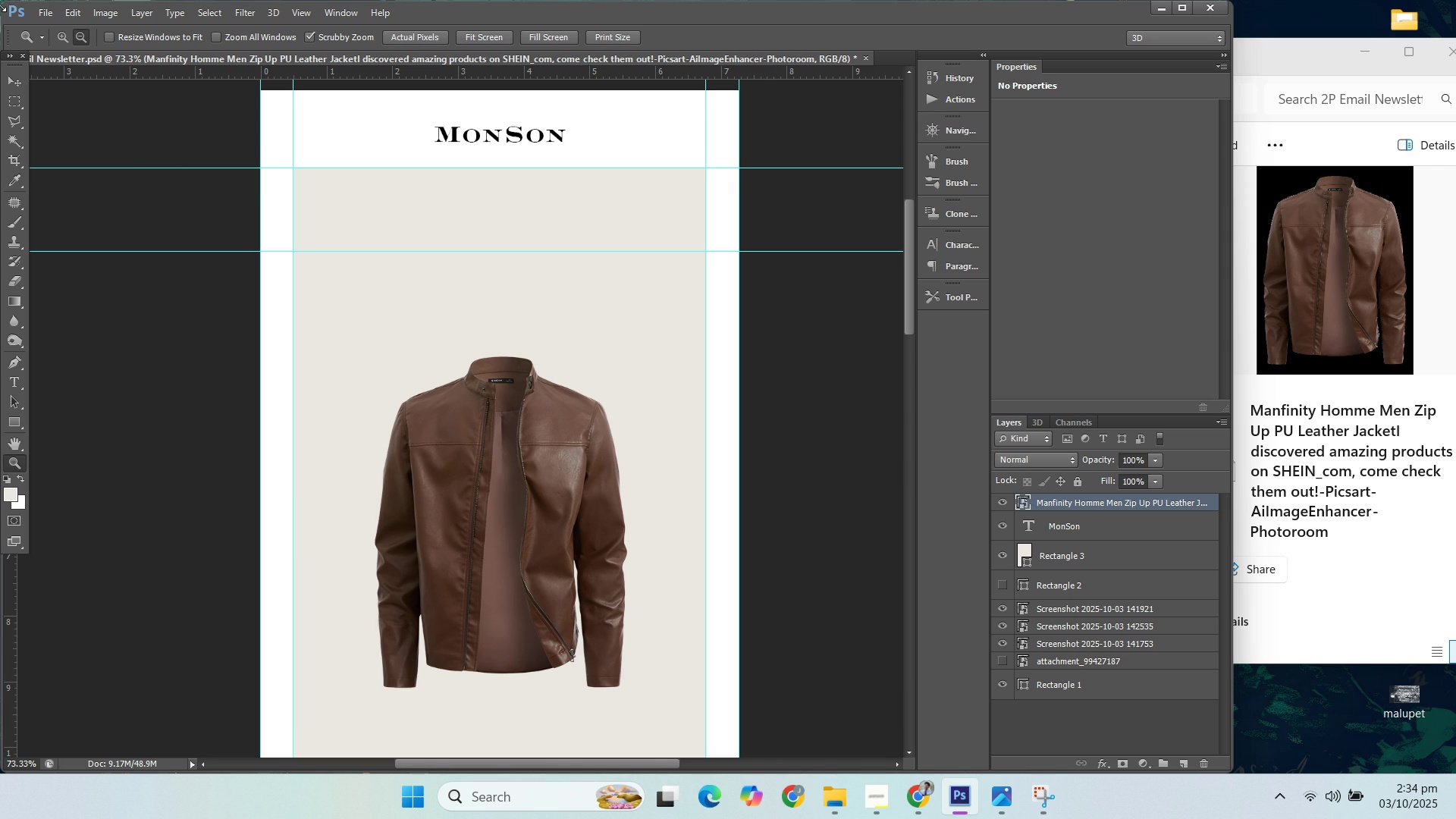 
left_click([12, 77])
 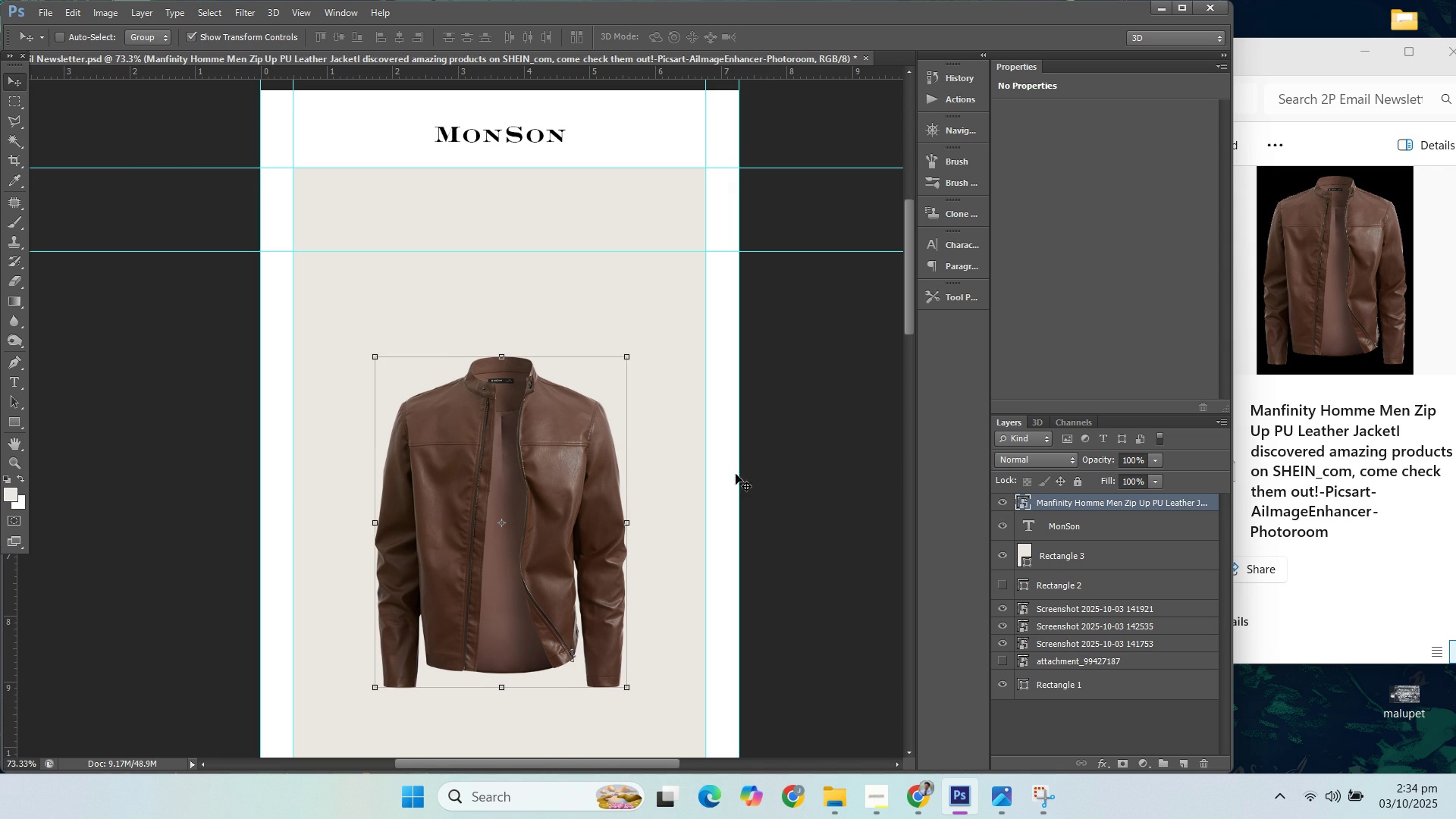 
key(ArrowRight)
 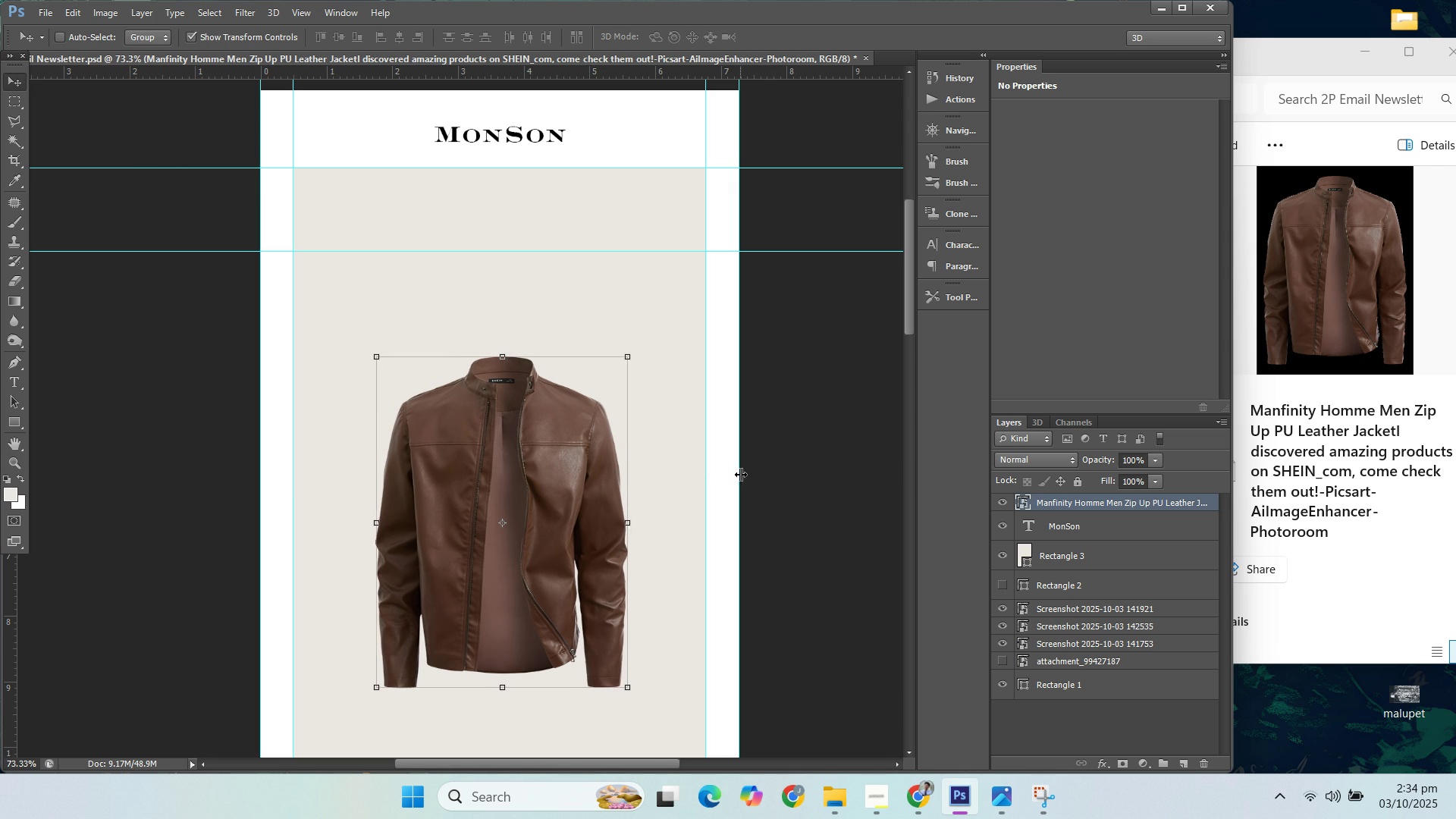 
key(ArrowRight)
 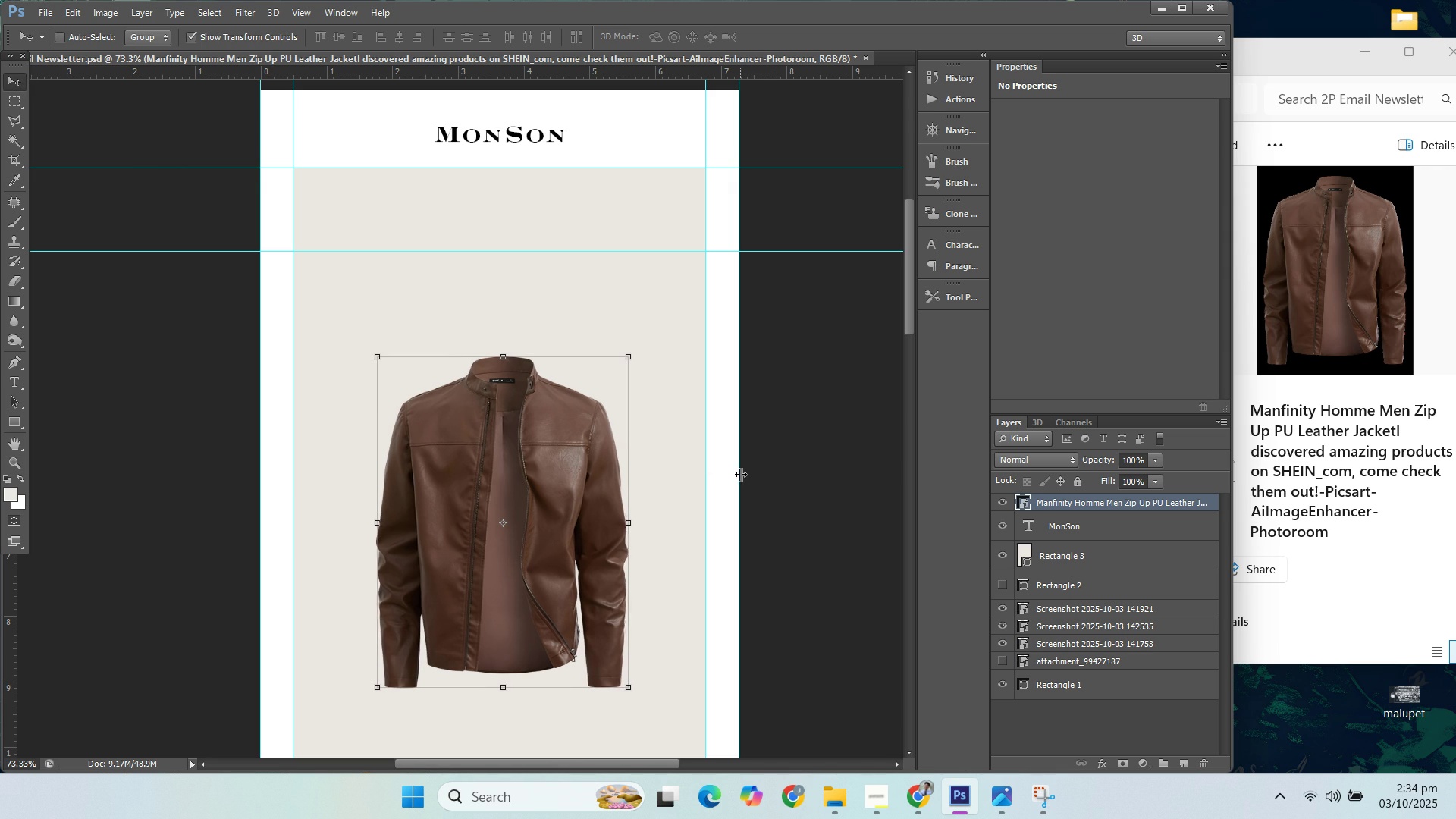 
key(ArrowRight)
 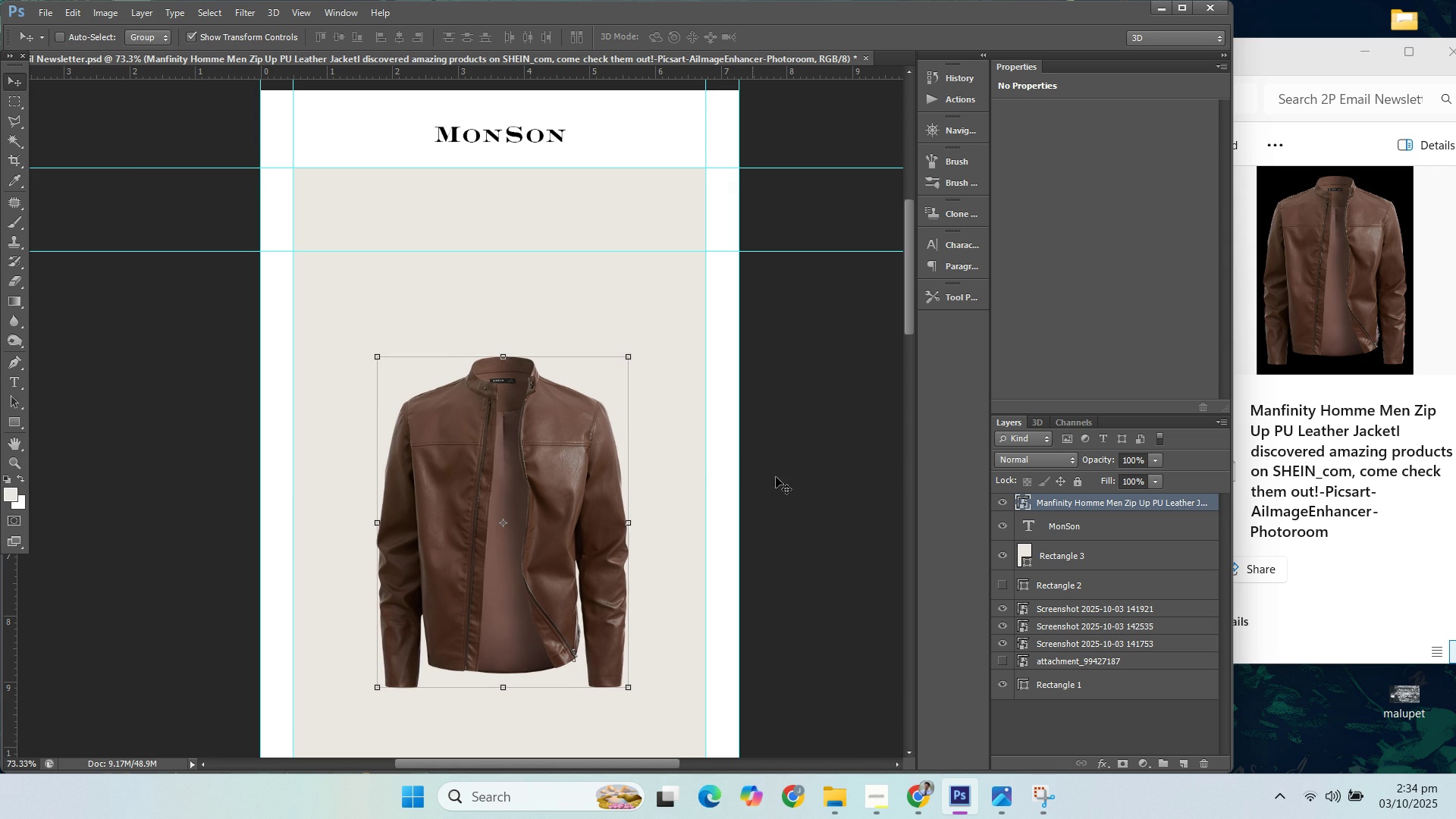 
key(ArrowRight)
 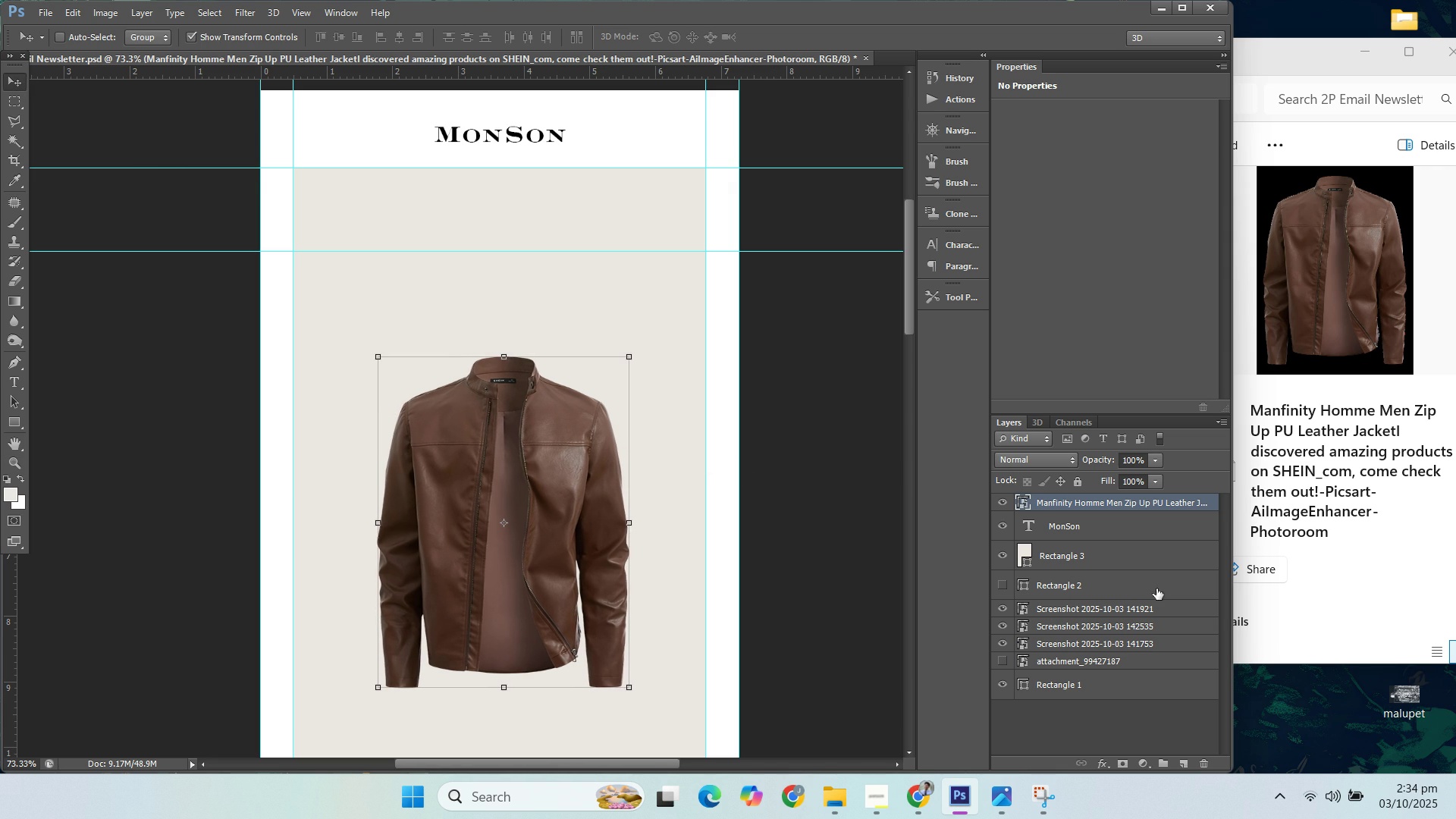 
key(ArrowRight)
 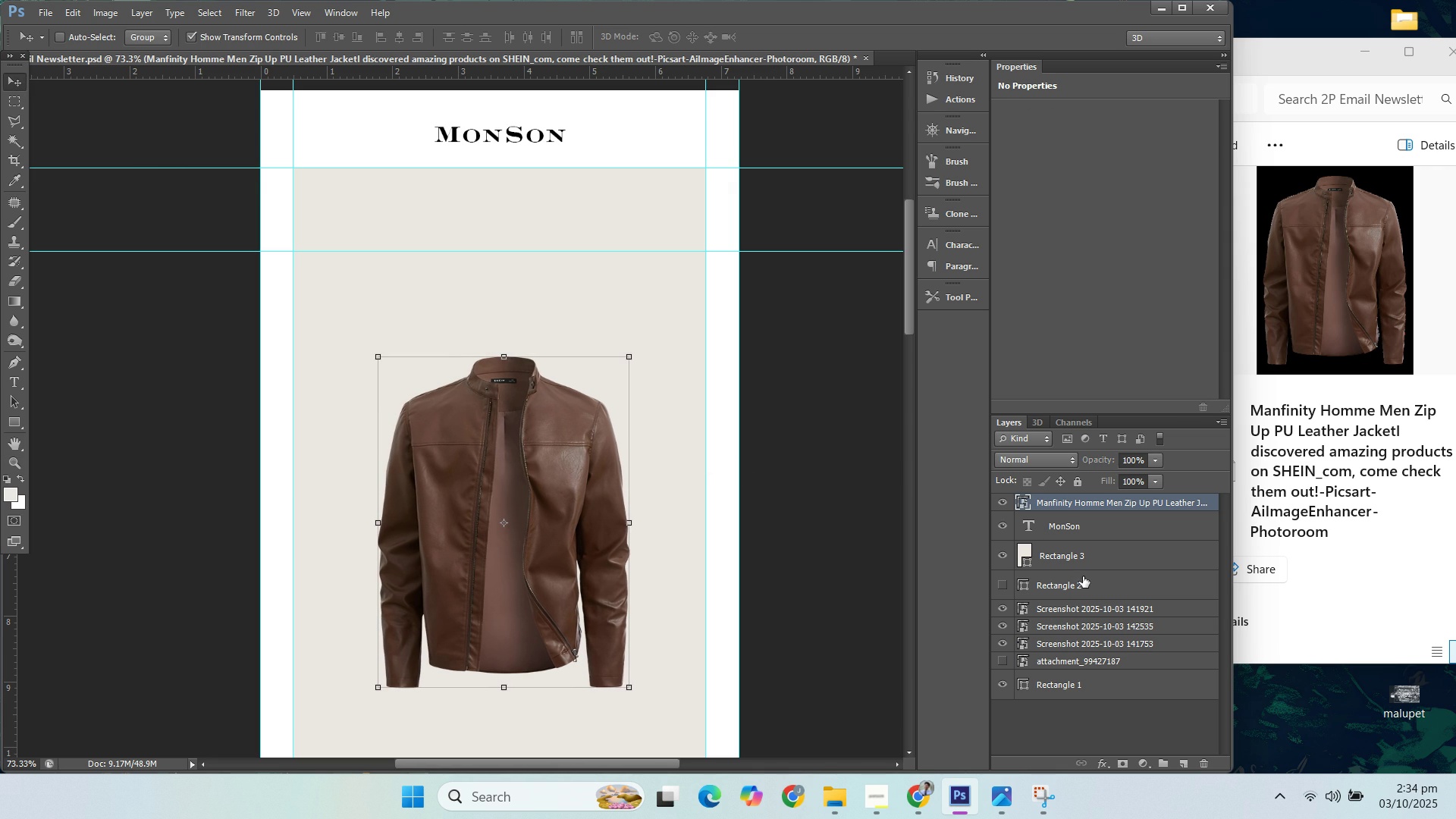 
left_click([1083, 576])
 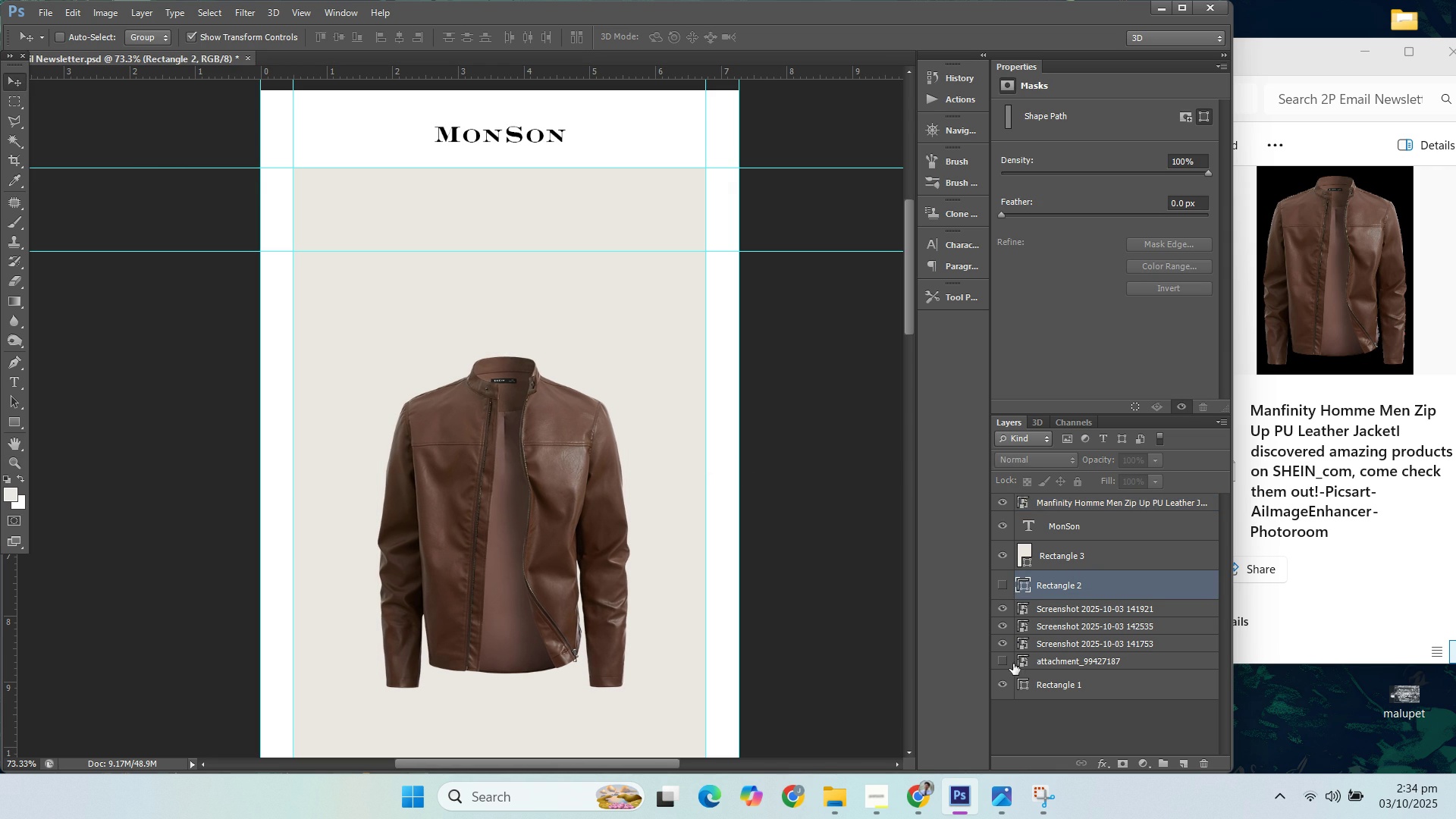 
left_click([1003, 664])
 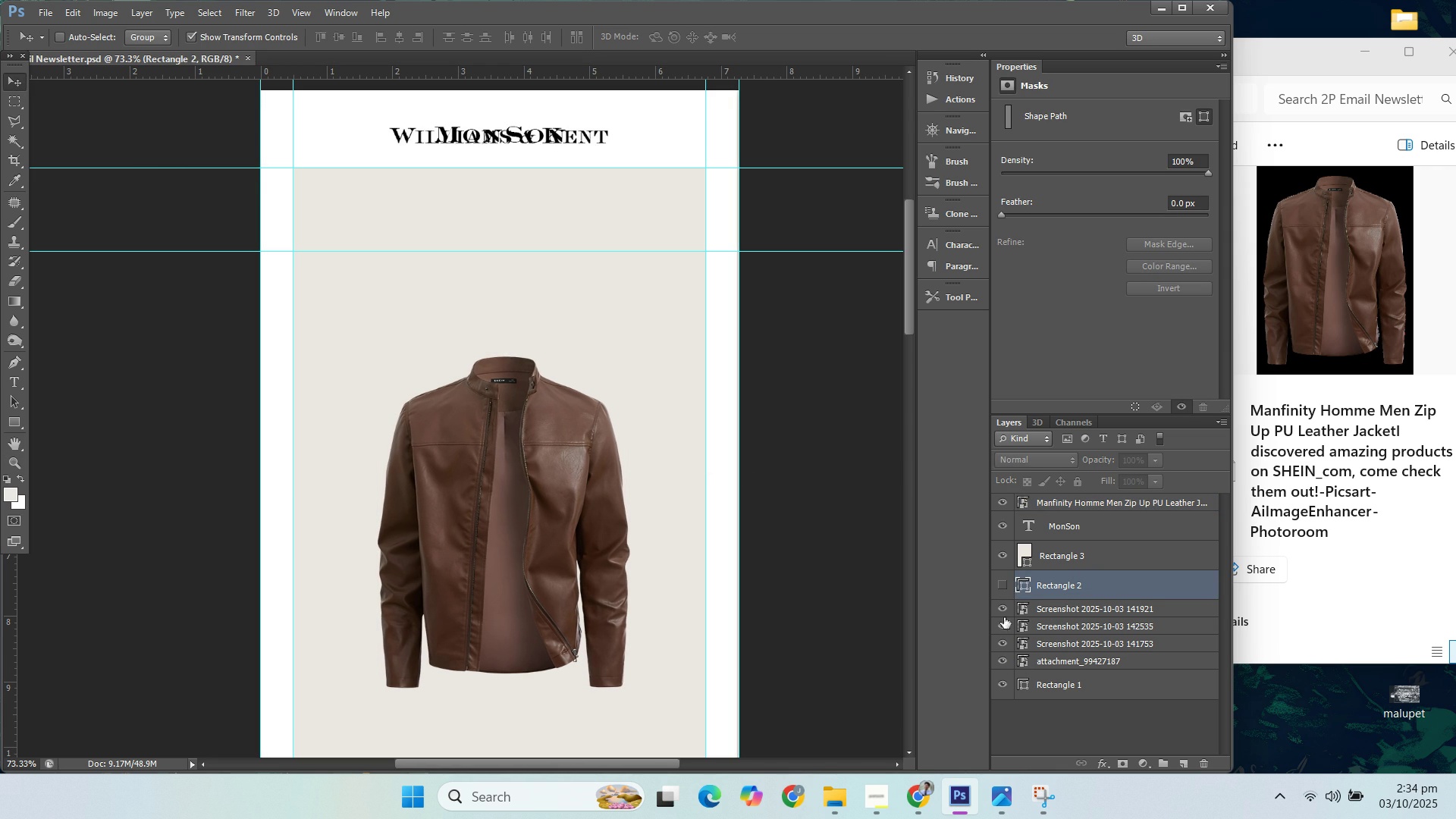 
left_click([1003, 587])
 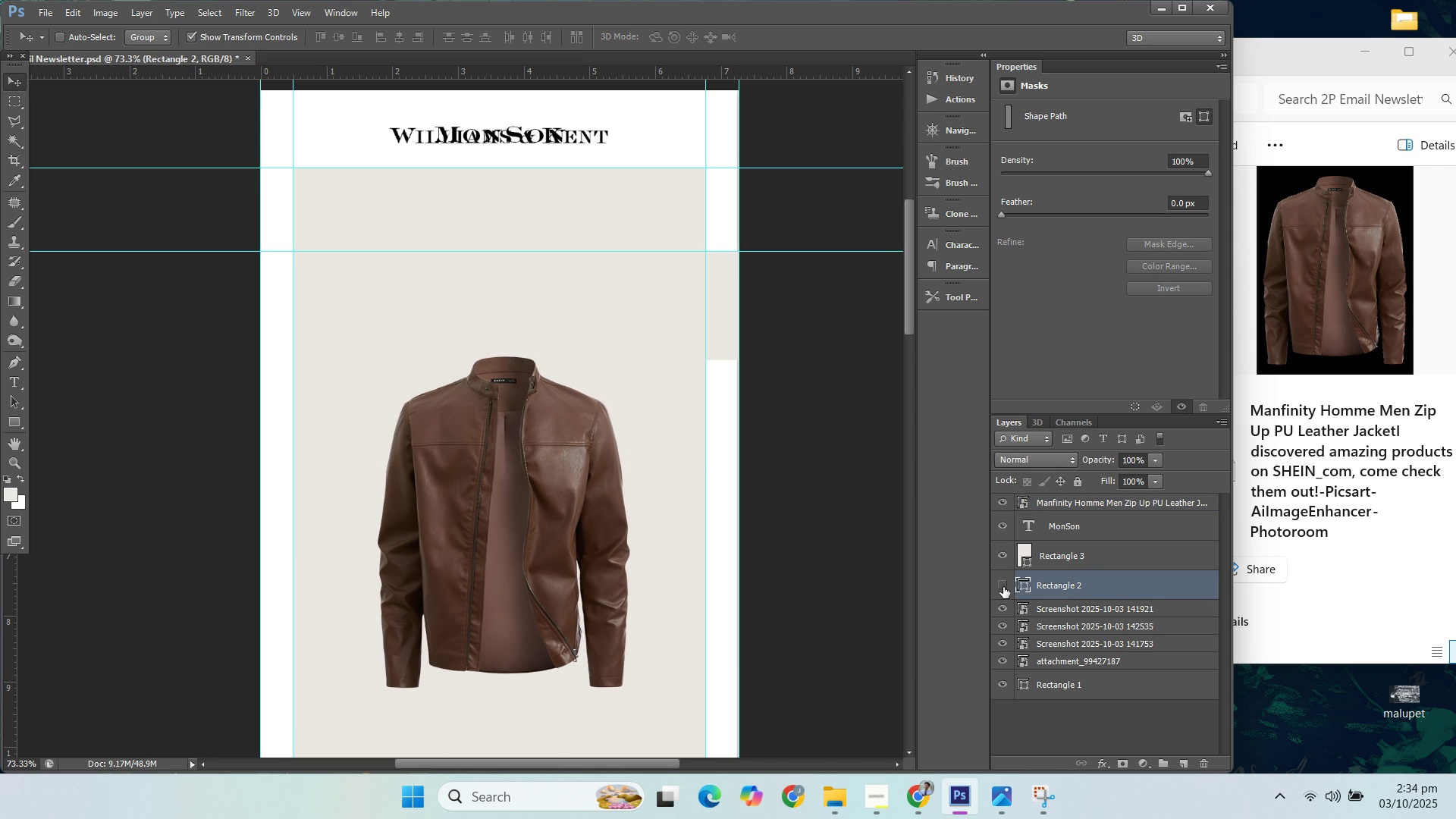 
left_click([1003, 587])
 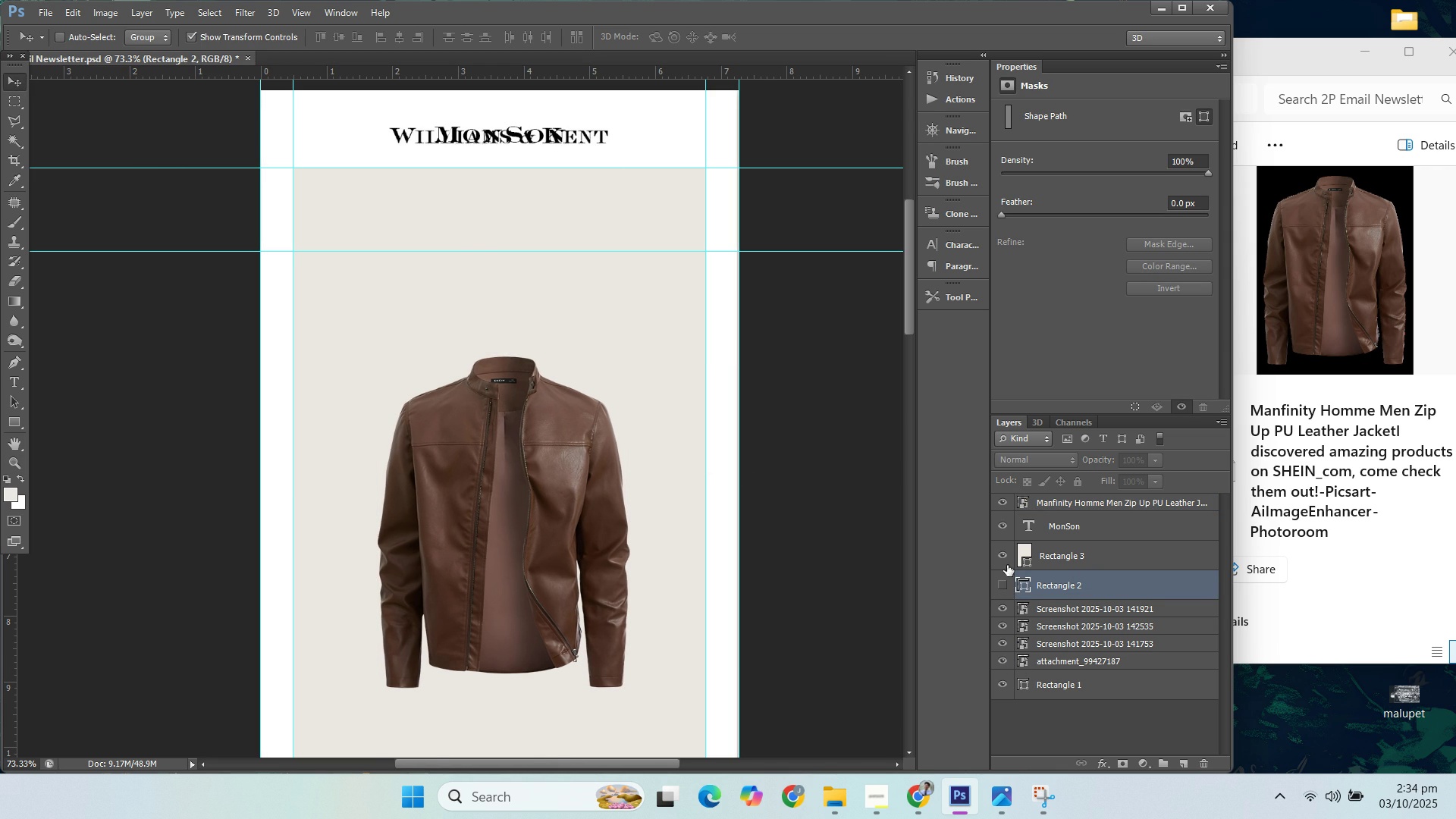 
left_click([1007, 565])
 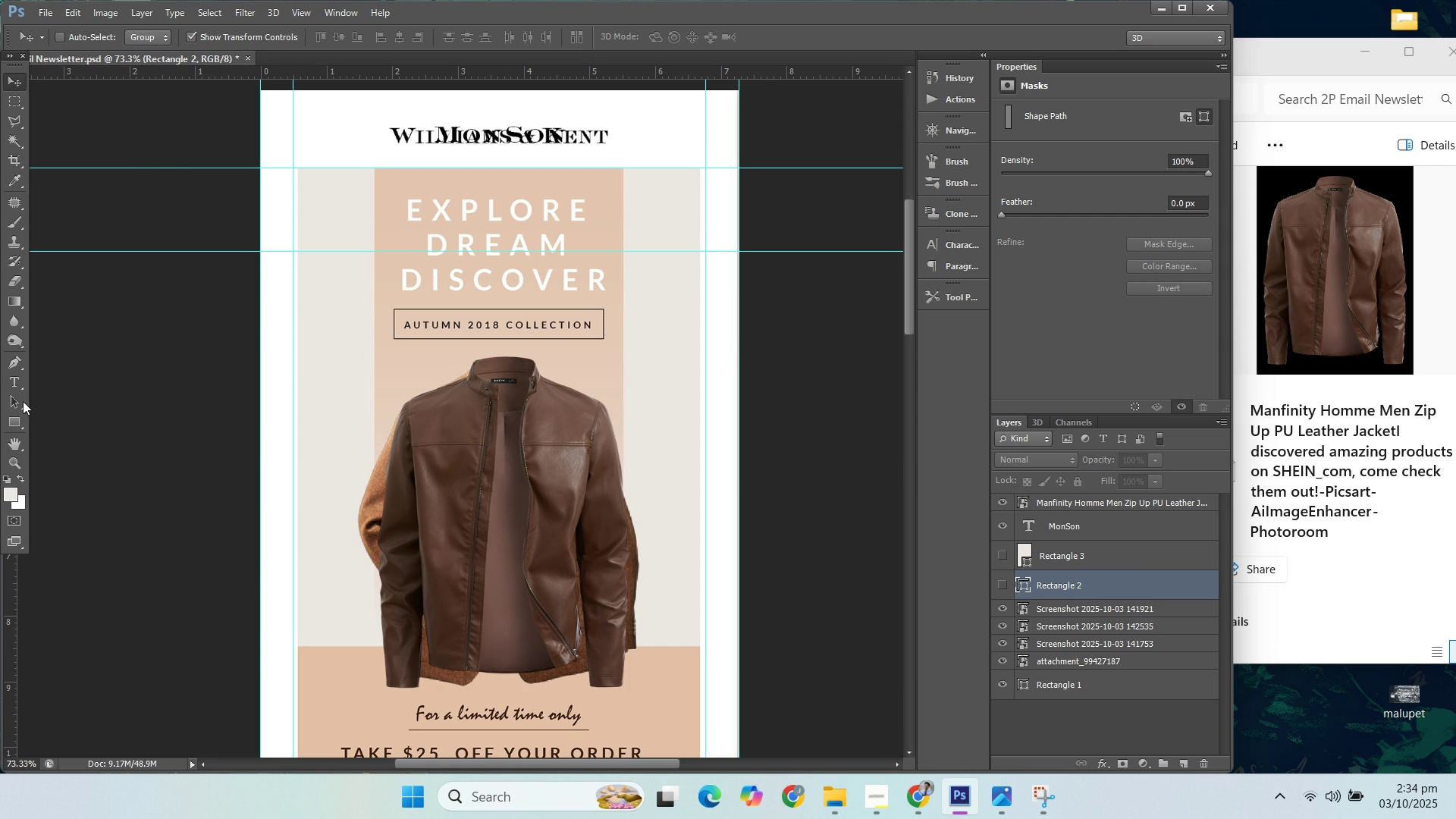 
left_click([20, 422])
 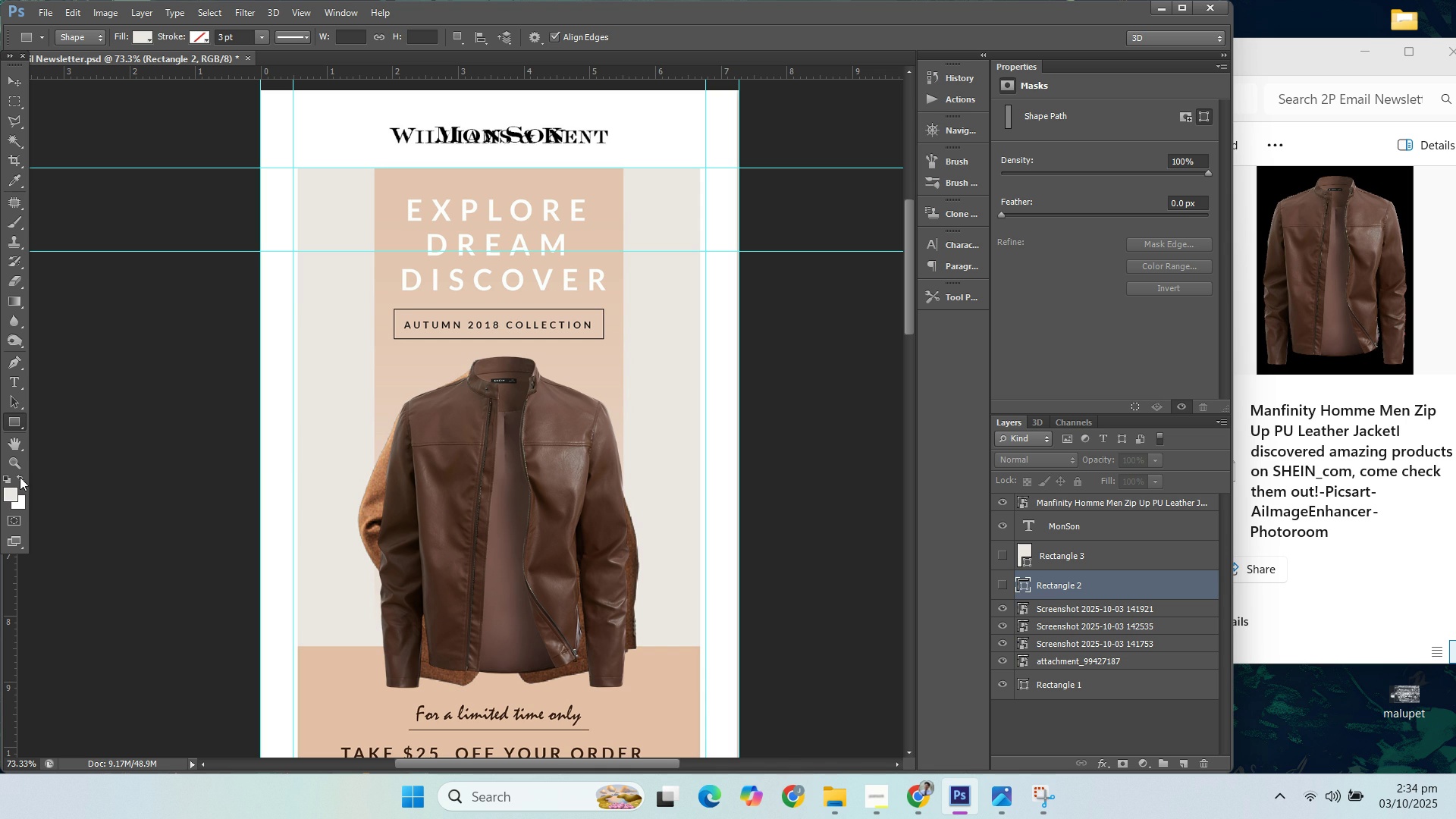 
double_click([14, 494])
 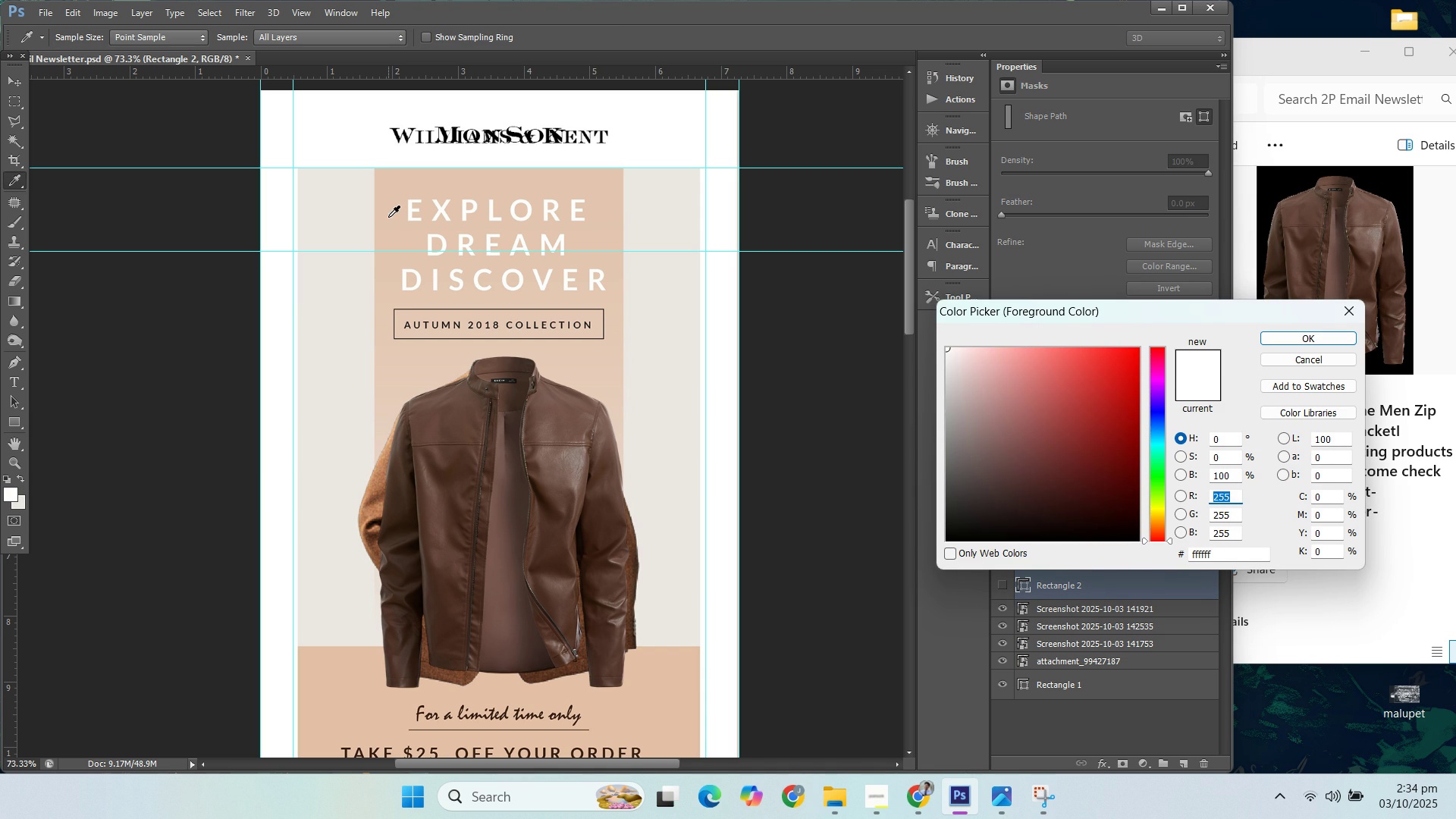 
left_click([388, 217])
 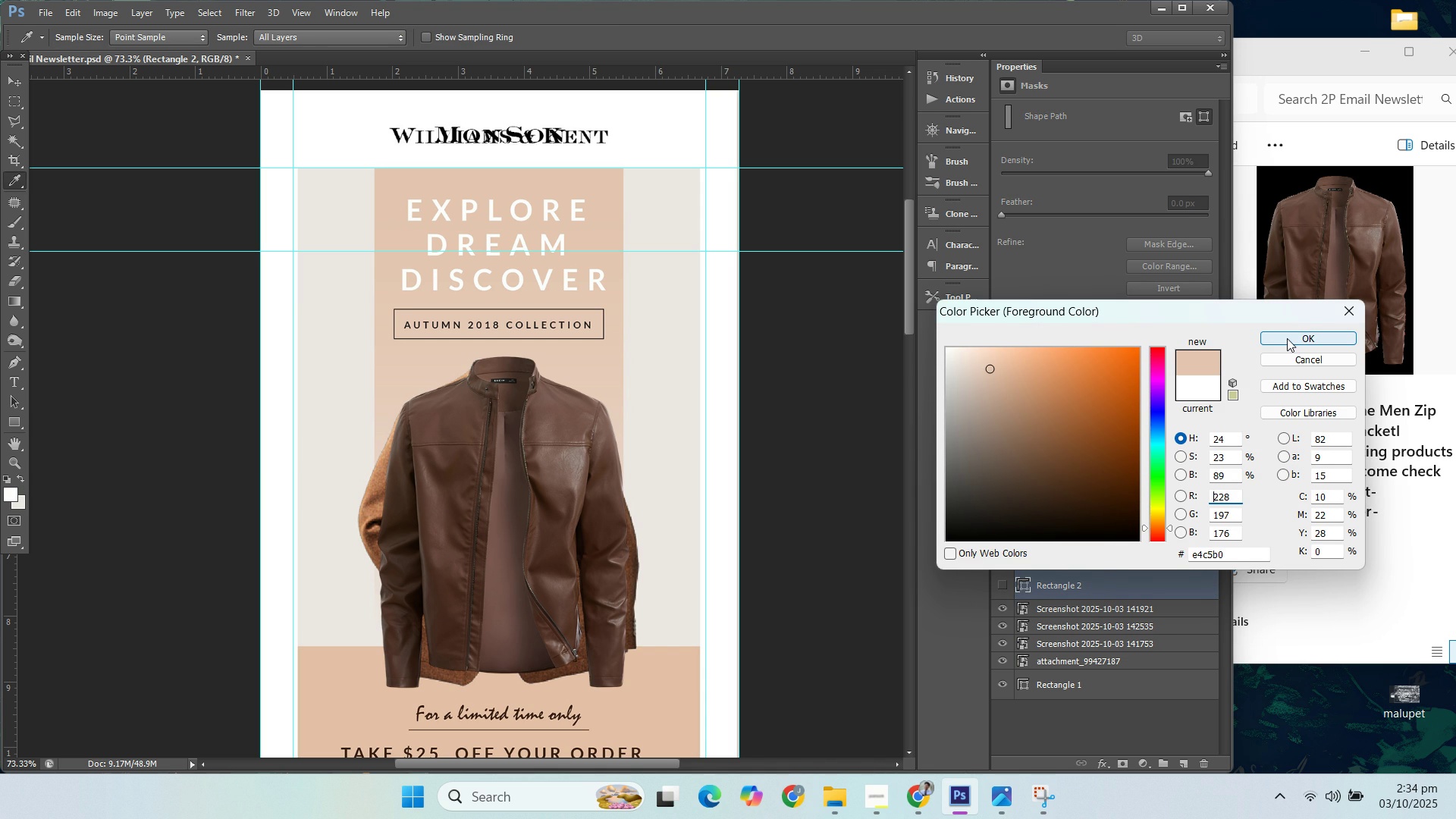 
left_click([1287, 338])